 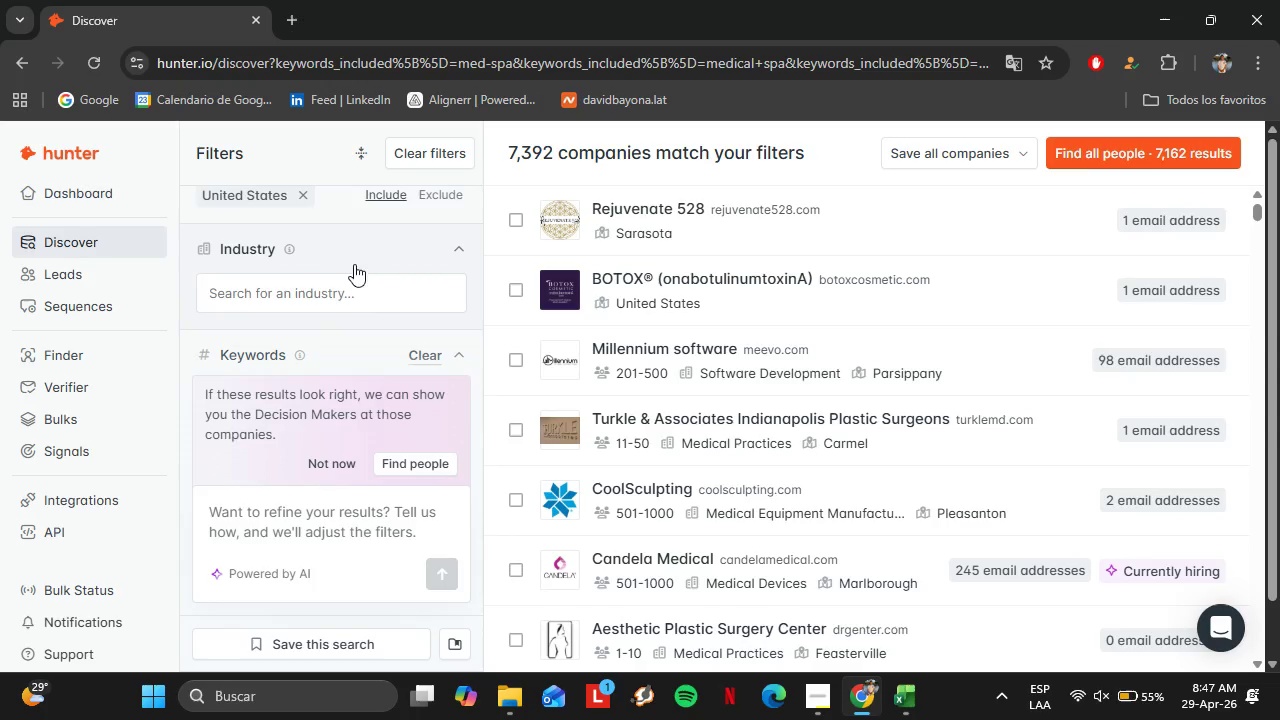 
left_click([349, 293])
 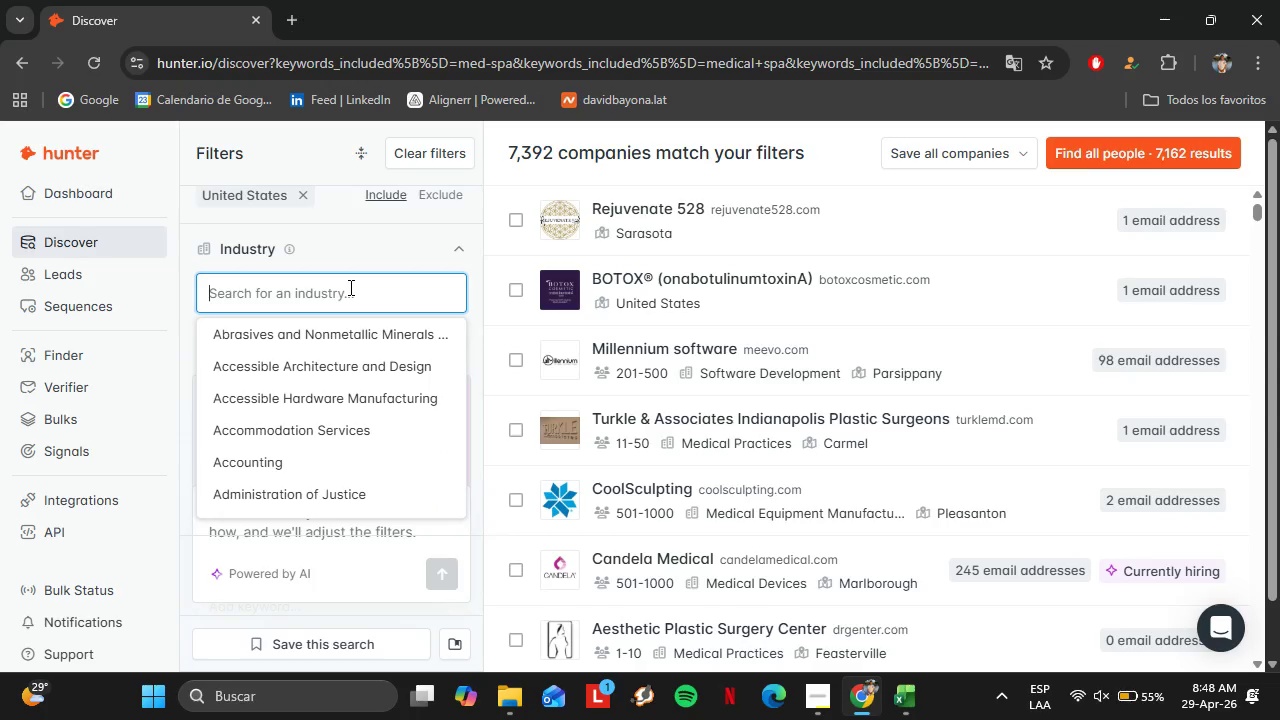 
type(Spa )
key(Backspace)
key(Backspace)
key(Backspace)
key(Backspace)
 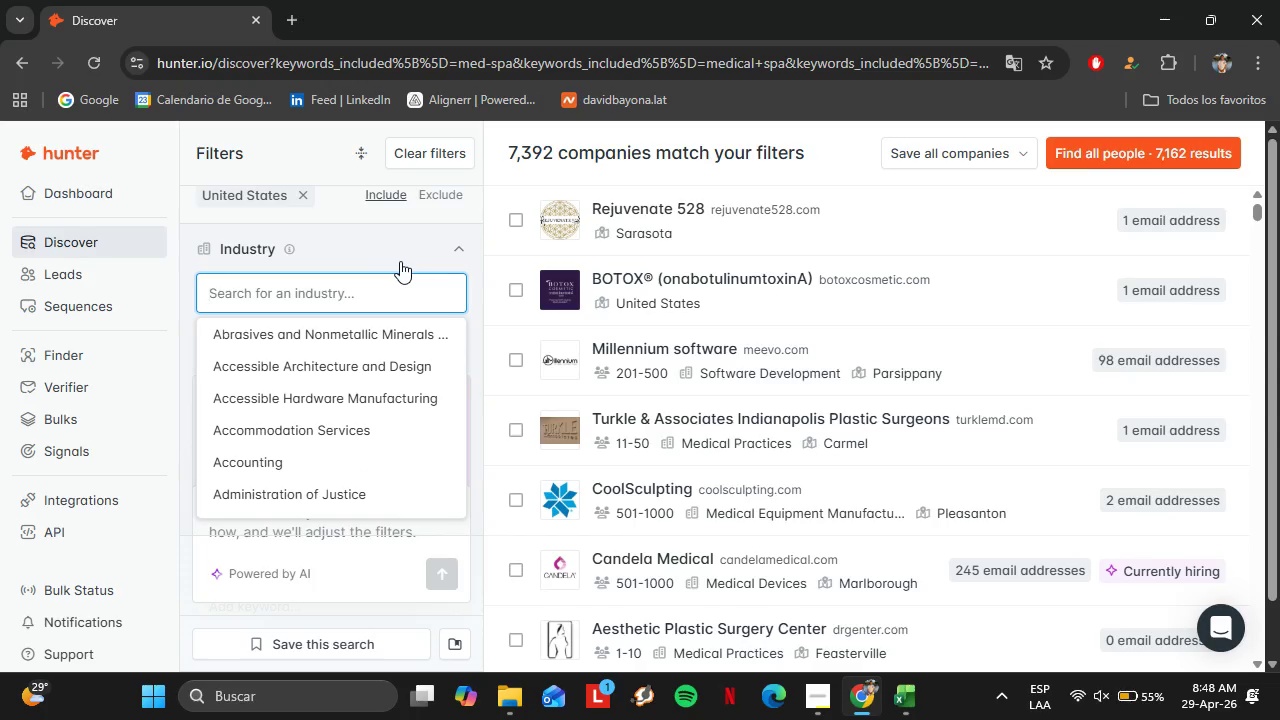 
left_click([435, 257])
 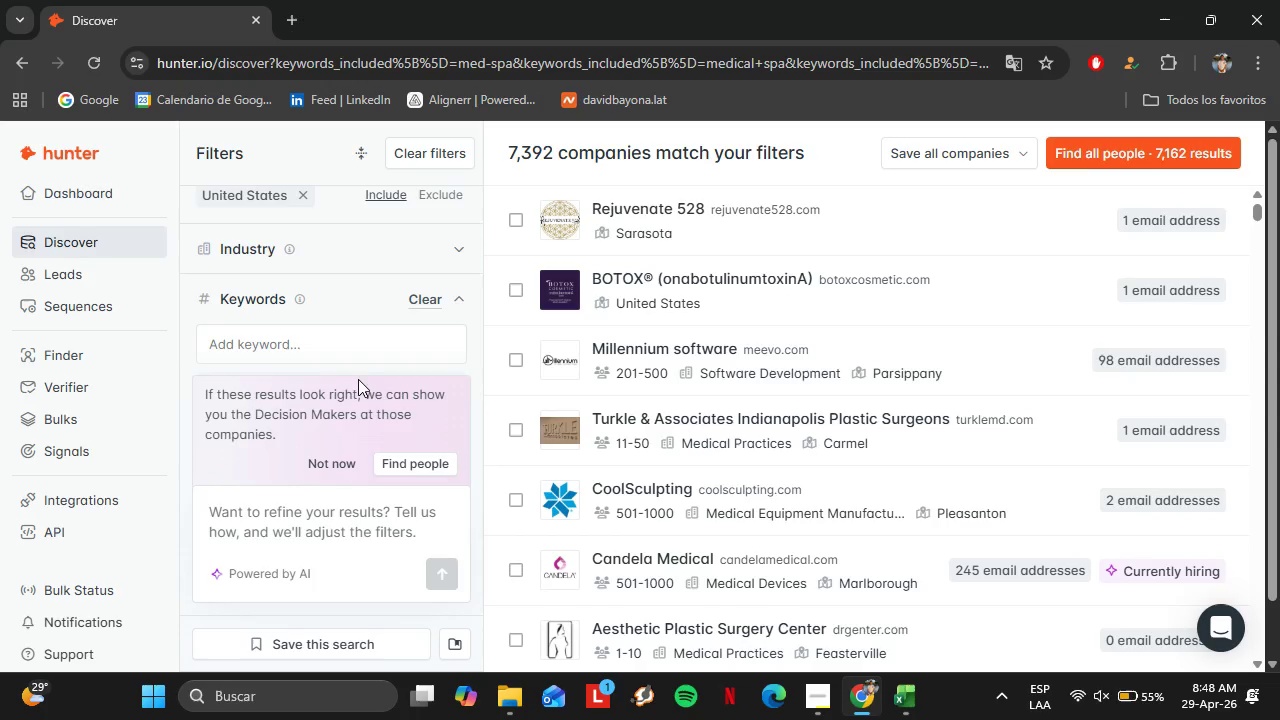 
scroll: coordinate [357, 314], scroll_direction: none, amount: 0.0
 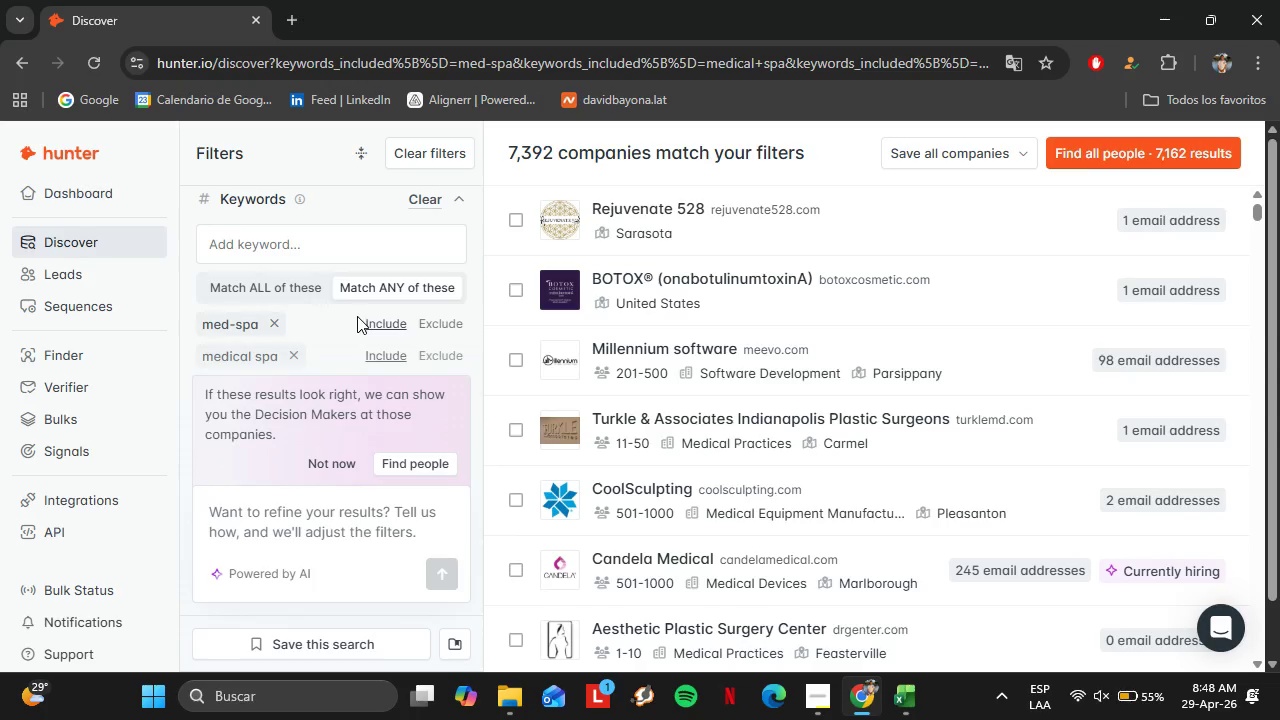 
scroll: coordinate [357, 317], scroll_direction: down, amount: 1.0
 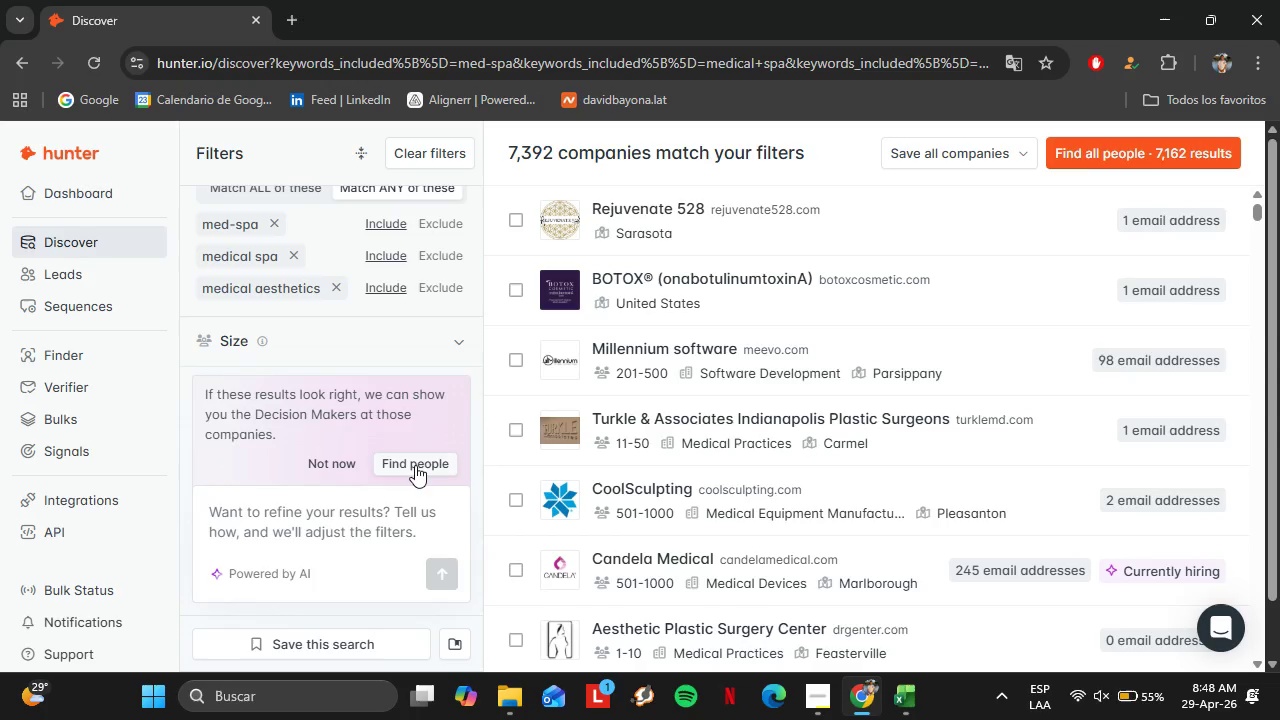 
left_click([410, 470])
 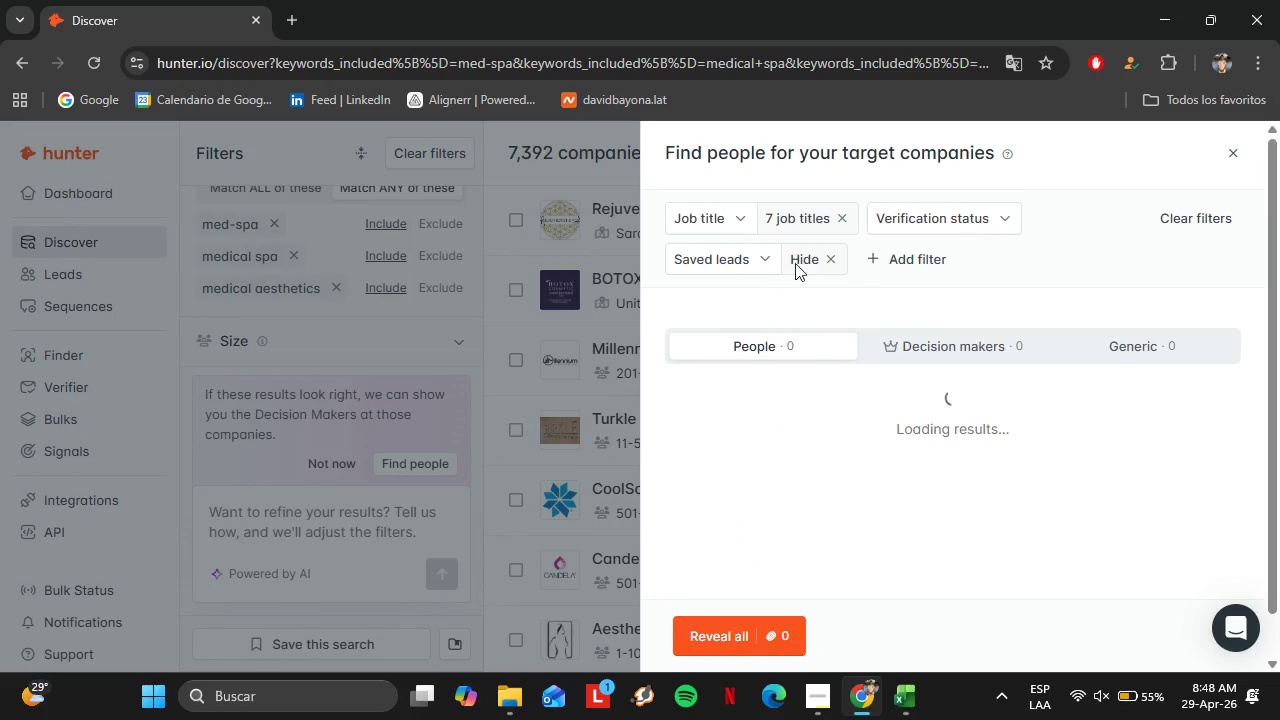 
left_click([740, 231])
 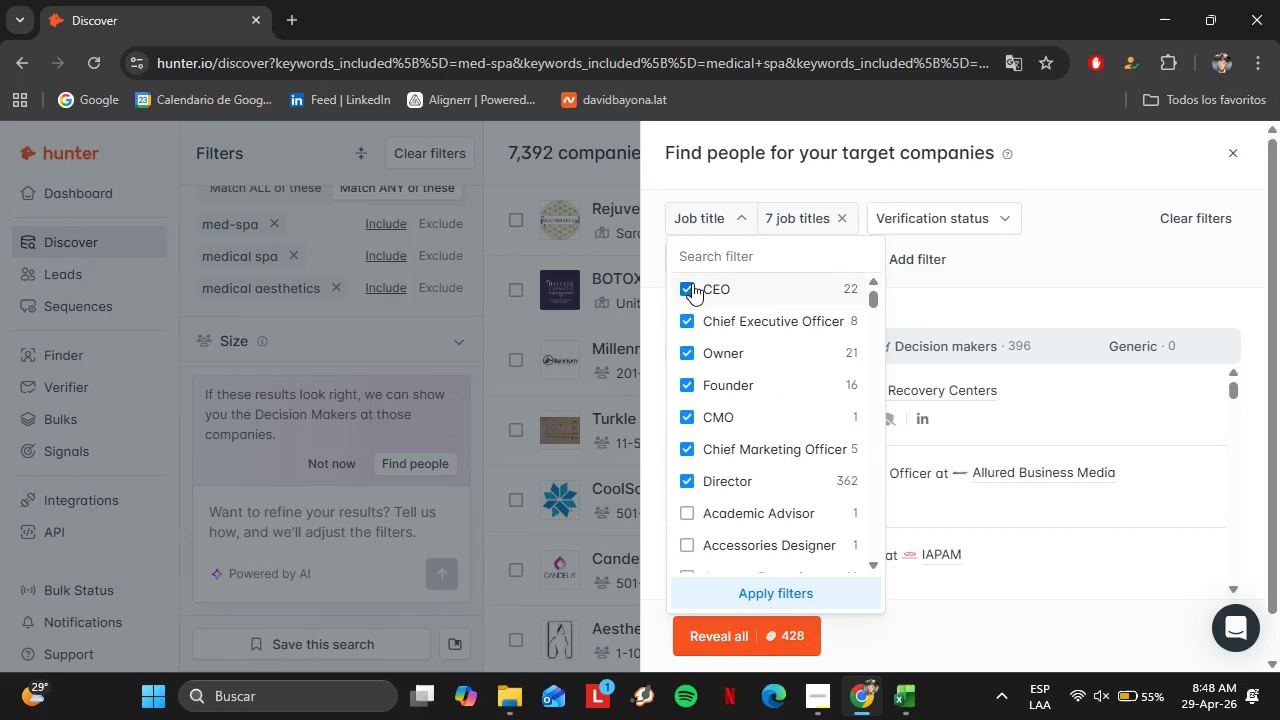 
left_click([686, 288])
 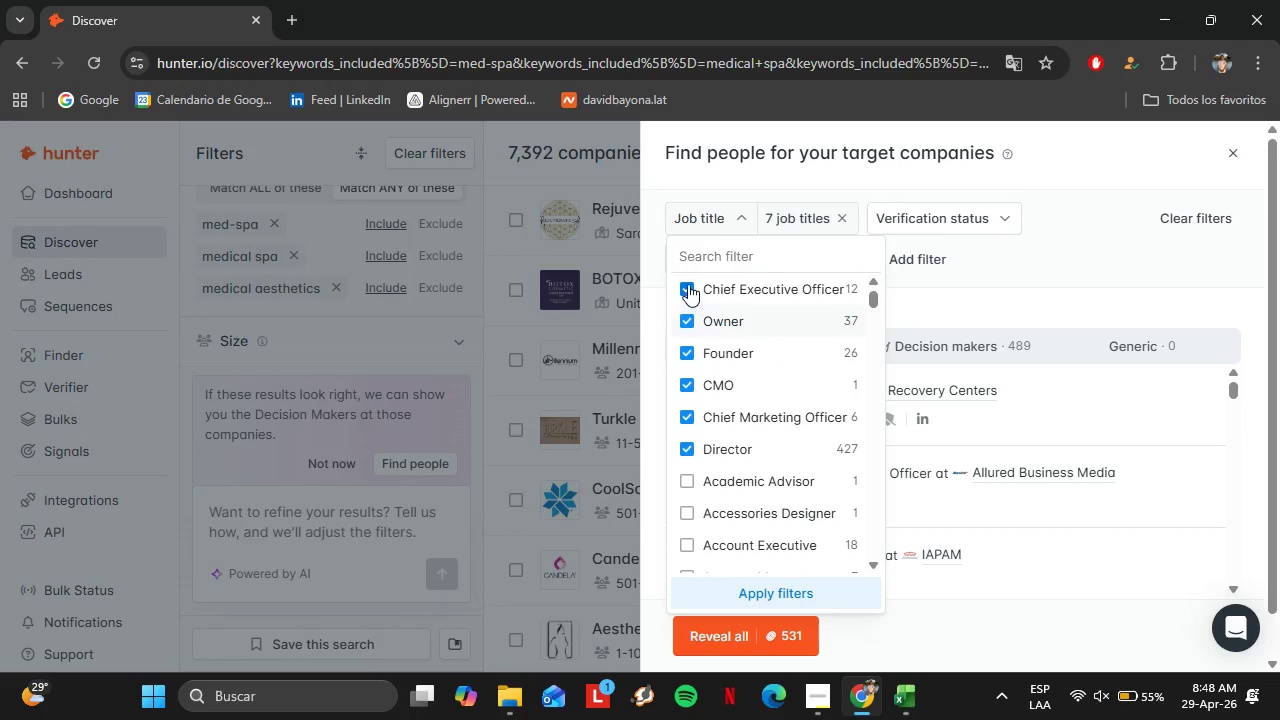 
left_click([688, 284])
 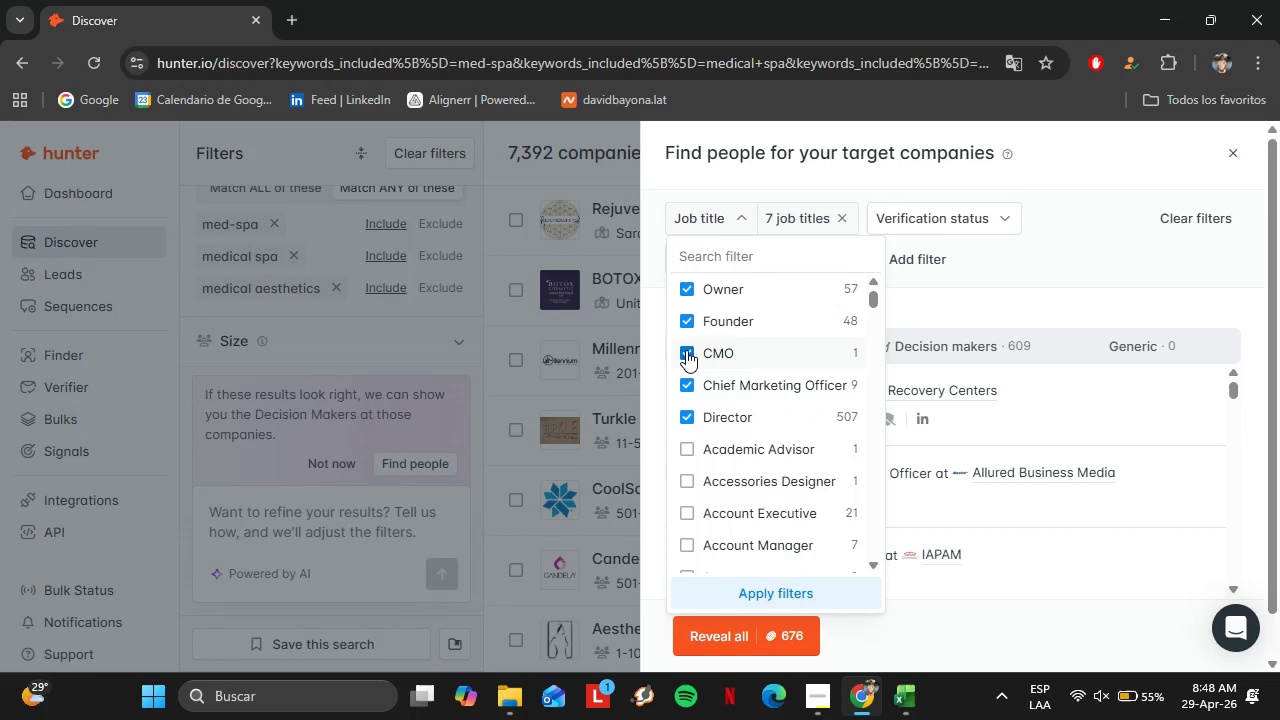 
left_click([686, 350])
 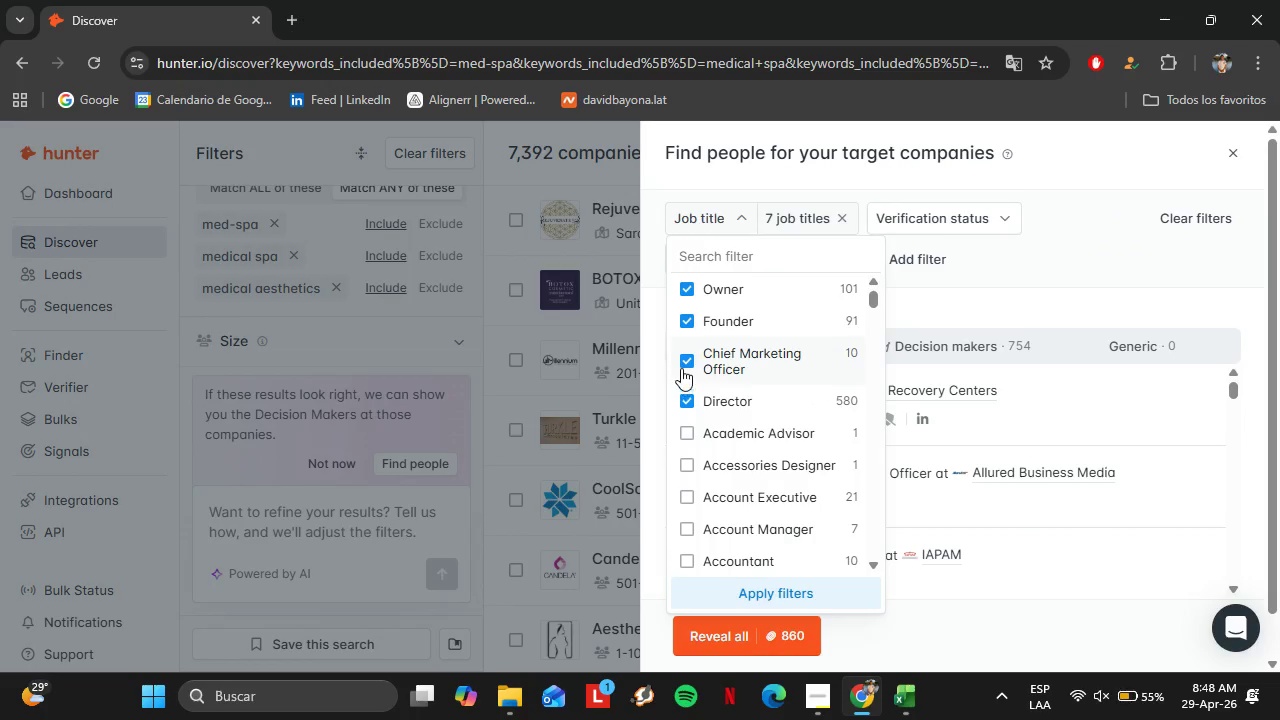 
left_click([681, 361])
 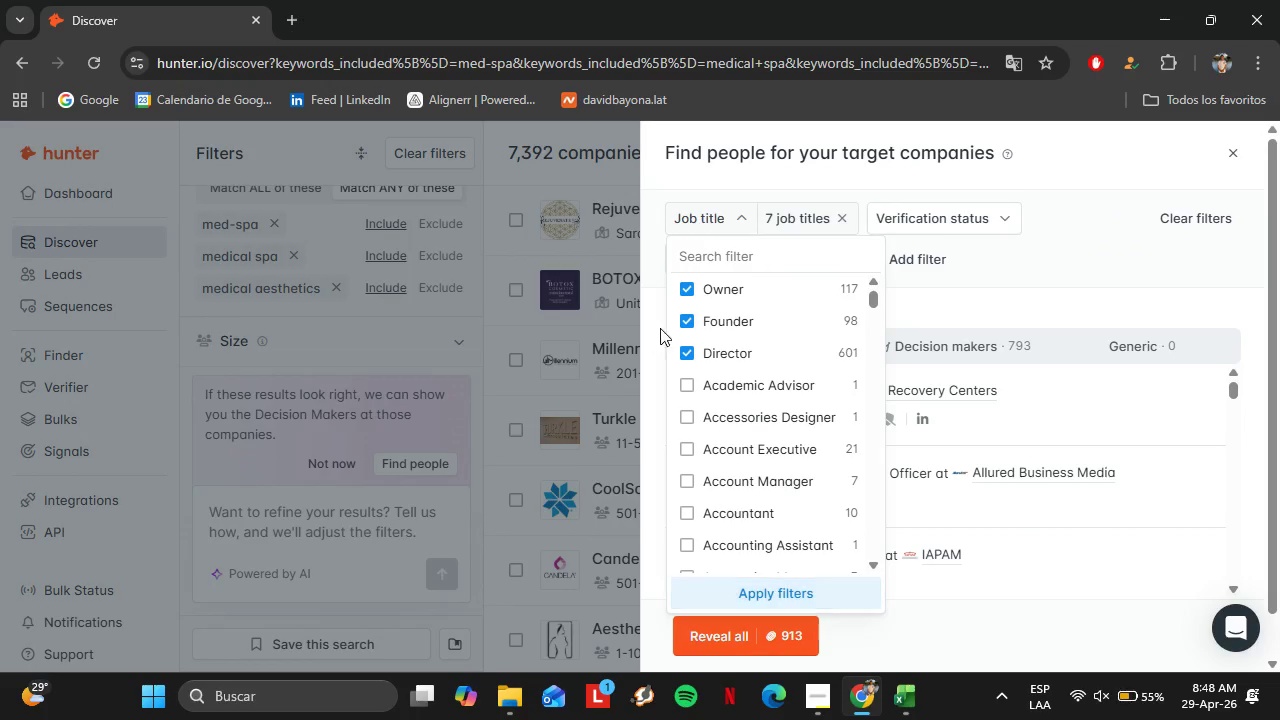 
left_click([693, 352])
 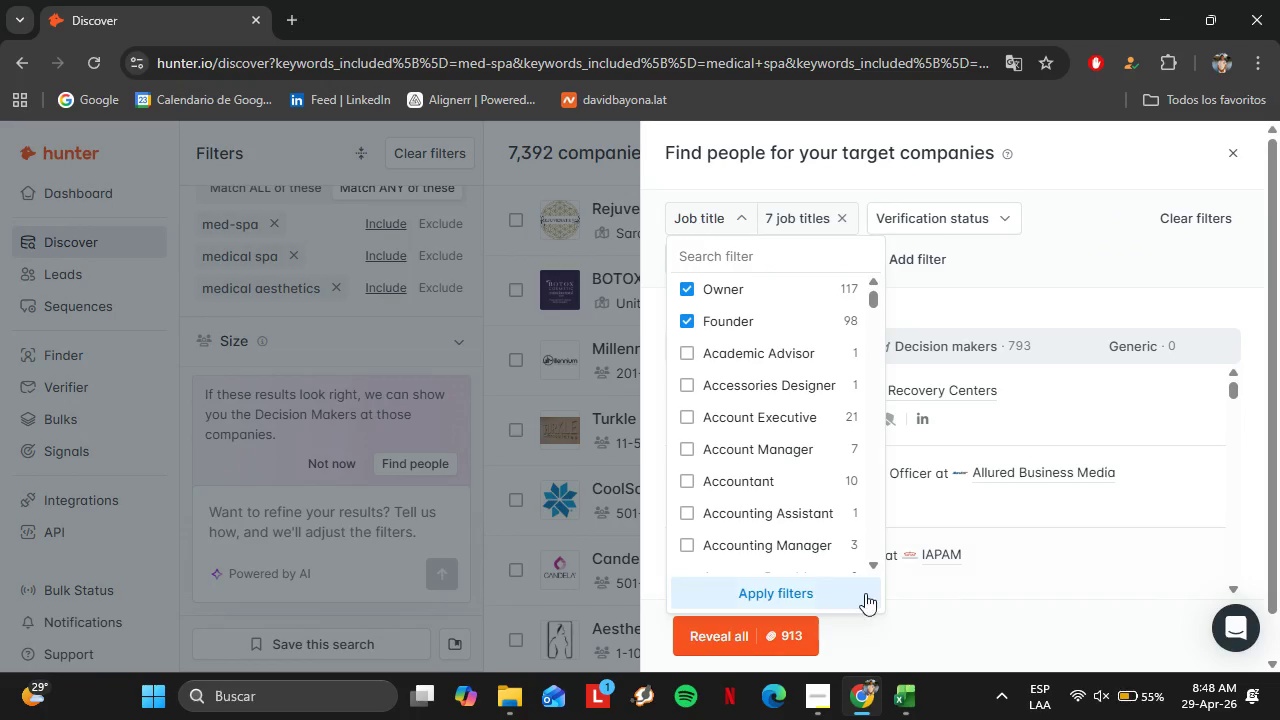 
left_click([854, 594])
 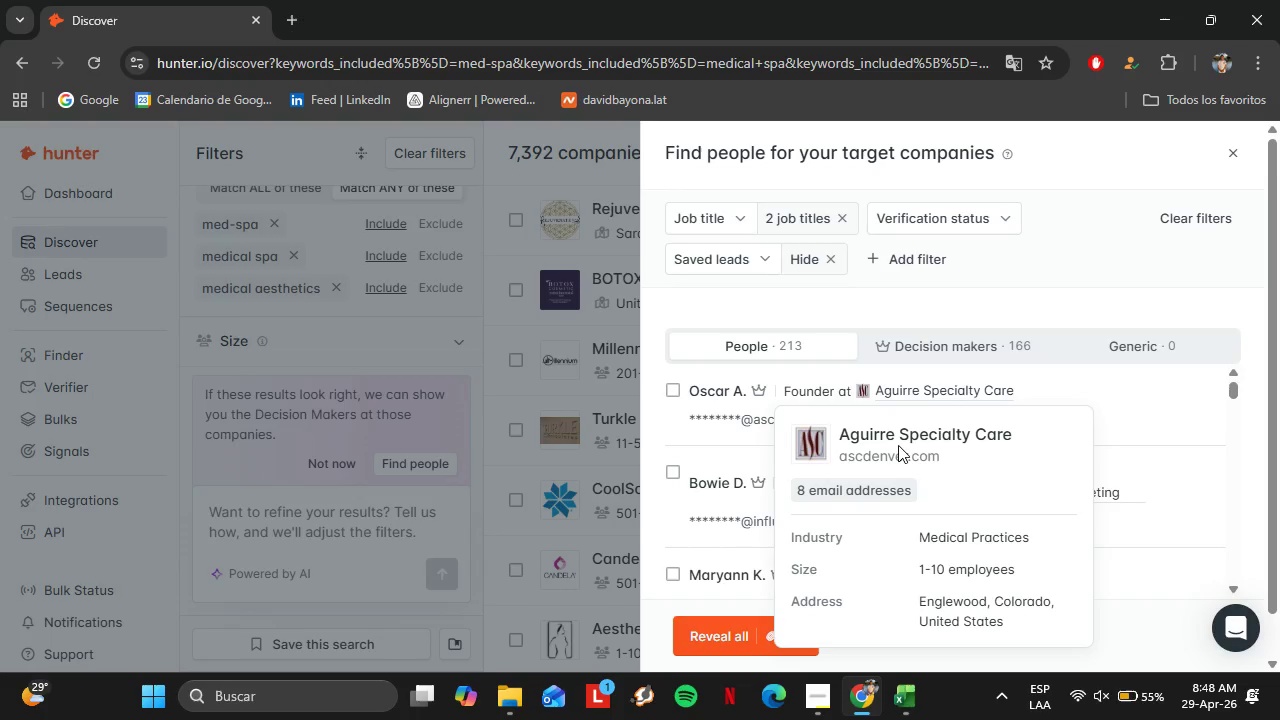 
left_click([900, 452])
 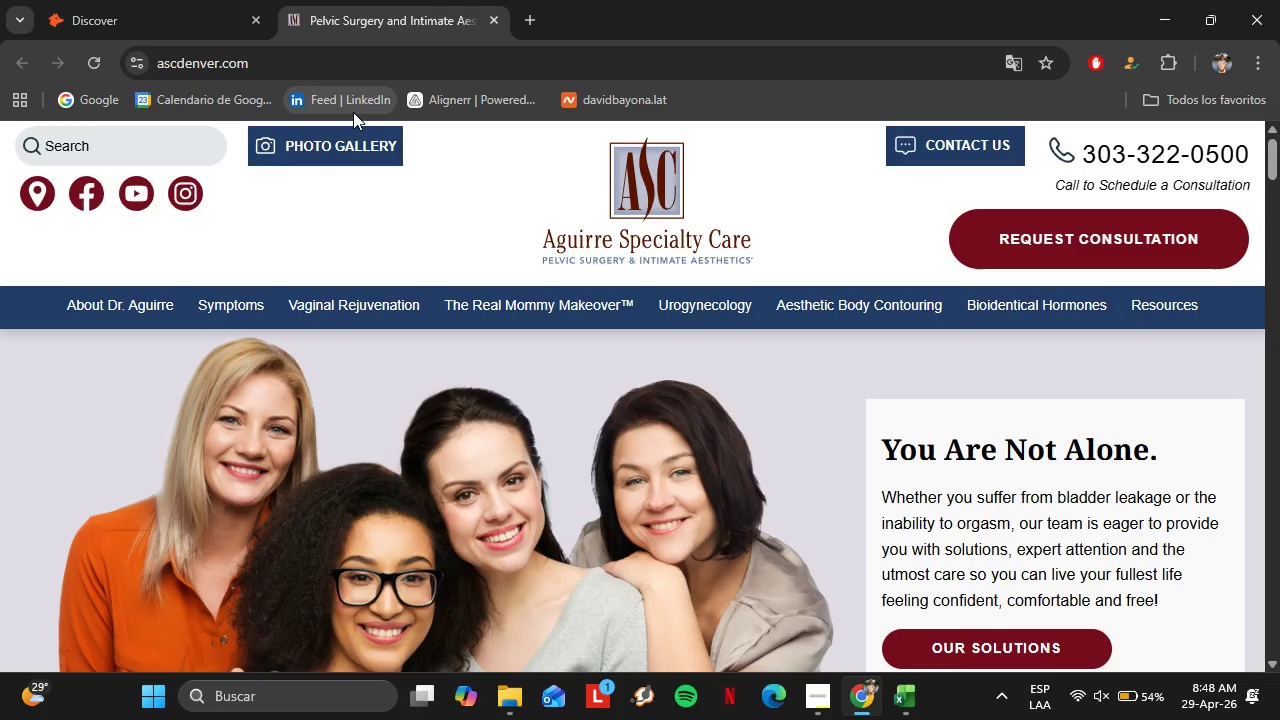 
wait(37.83)
 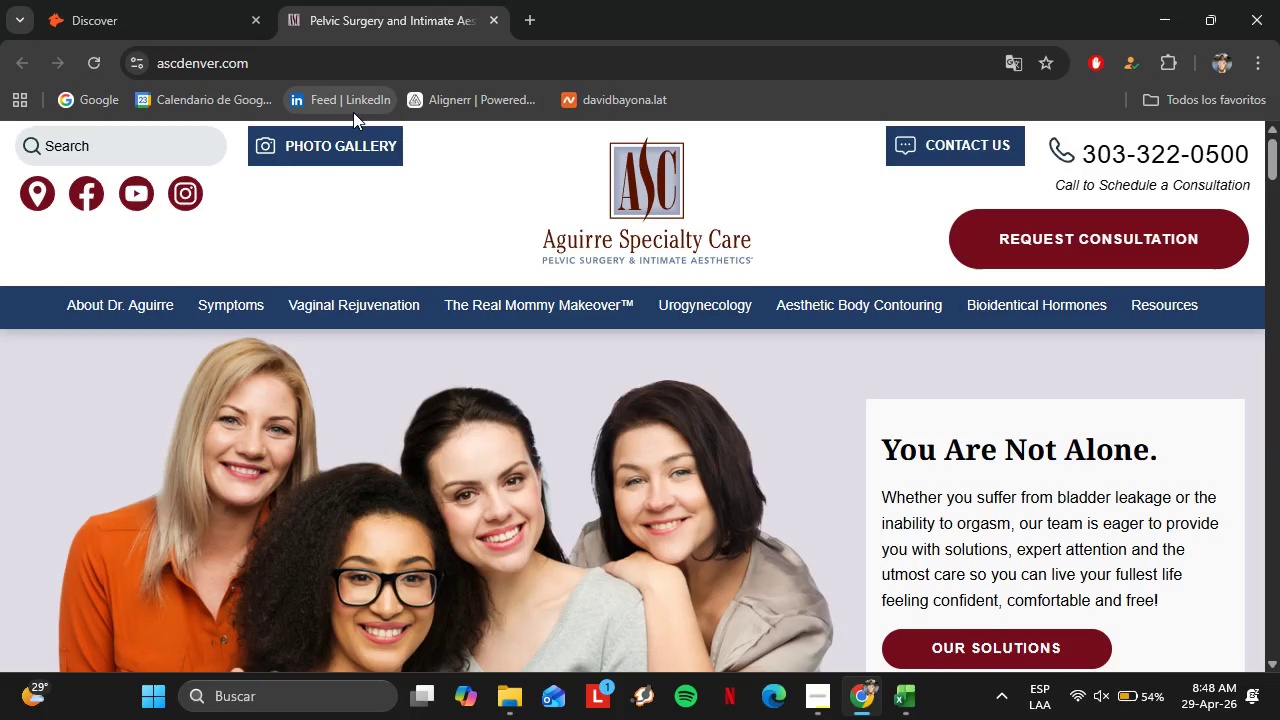 
scroll: coordinate [819, 488], scroll_direction: down, amount: 9.0
 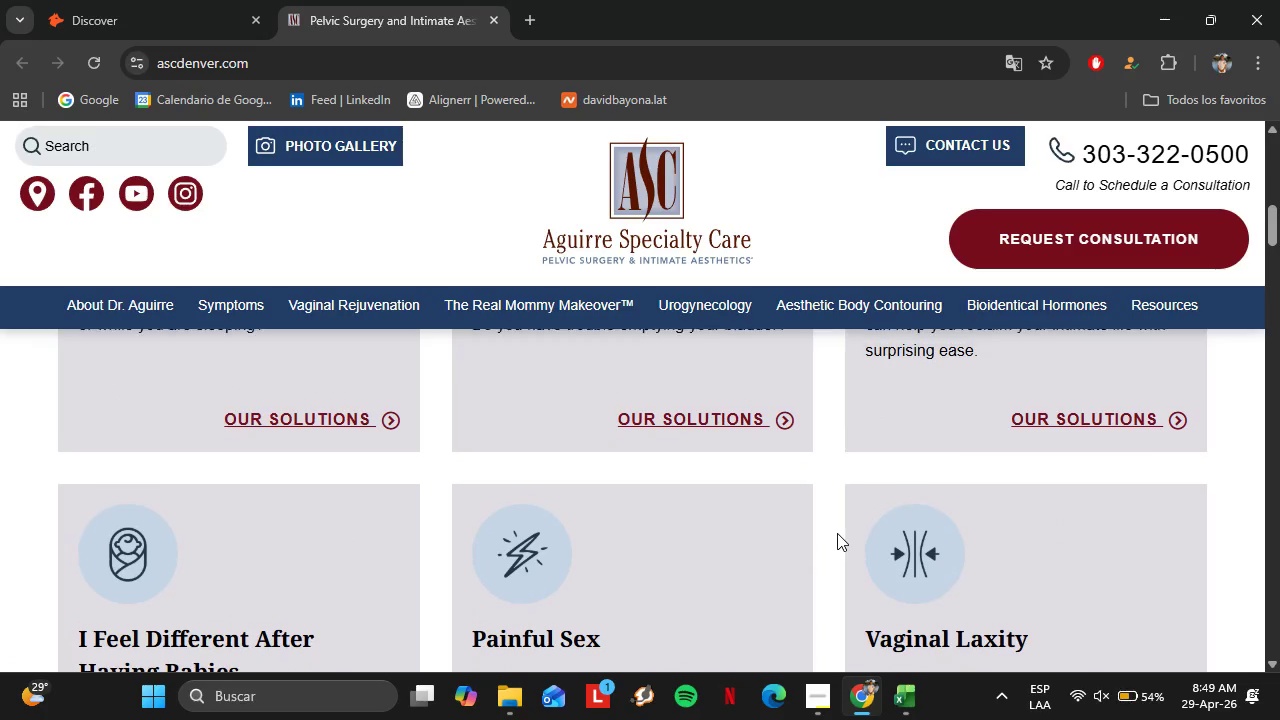 
scroll: coordinate [838, 517], scroll_direction: up, amount: 13.0
 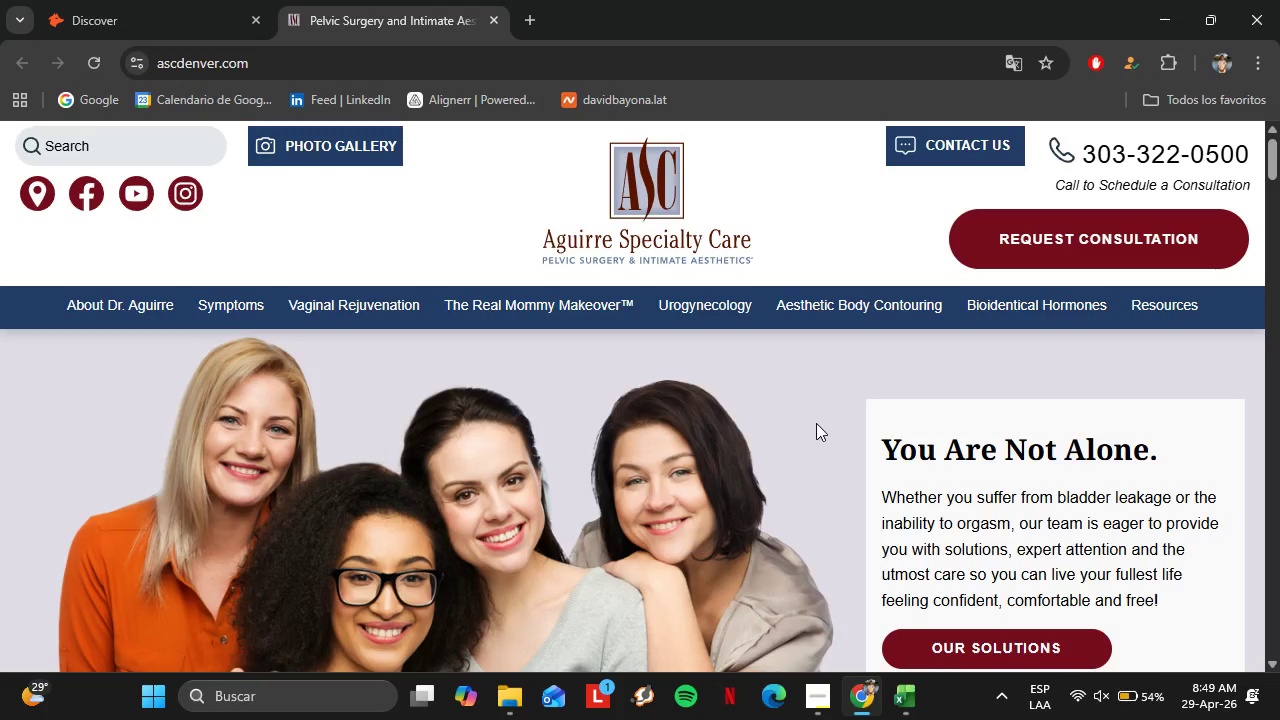 
wait(12.47)
 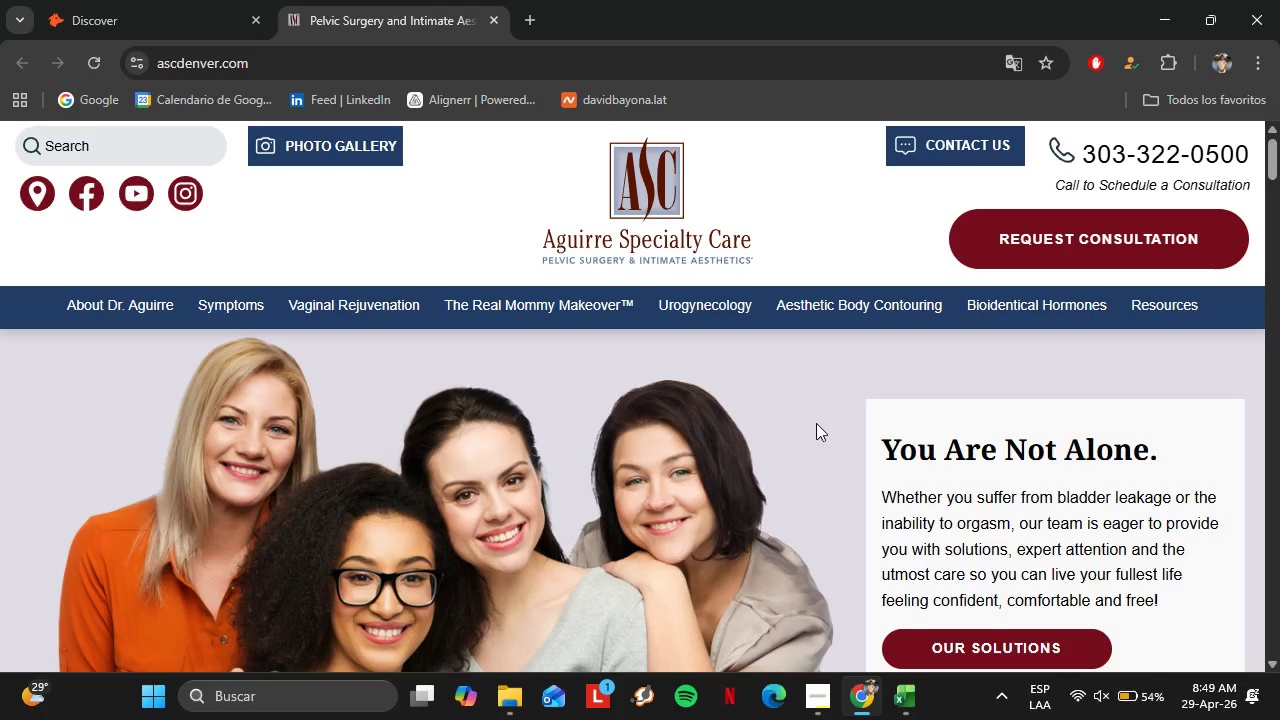 
scroll: coordinate [835, 436], scroll_direction: down, amount: 7.0
 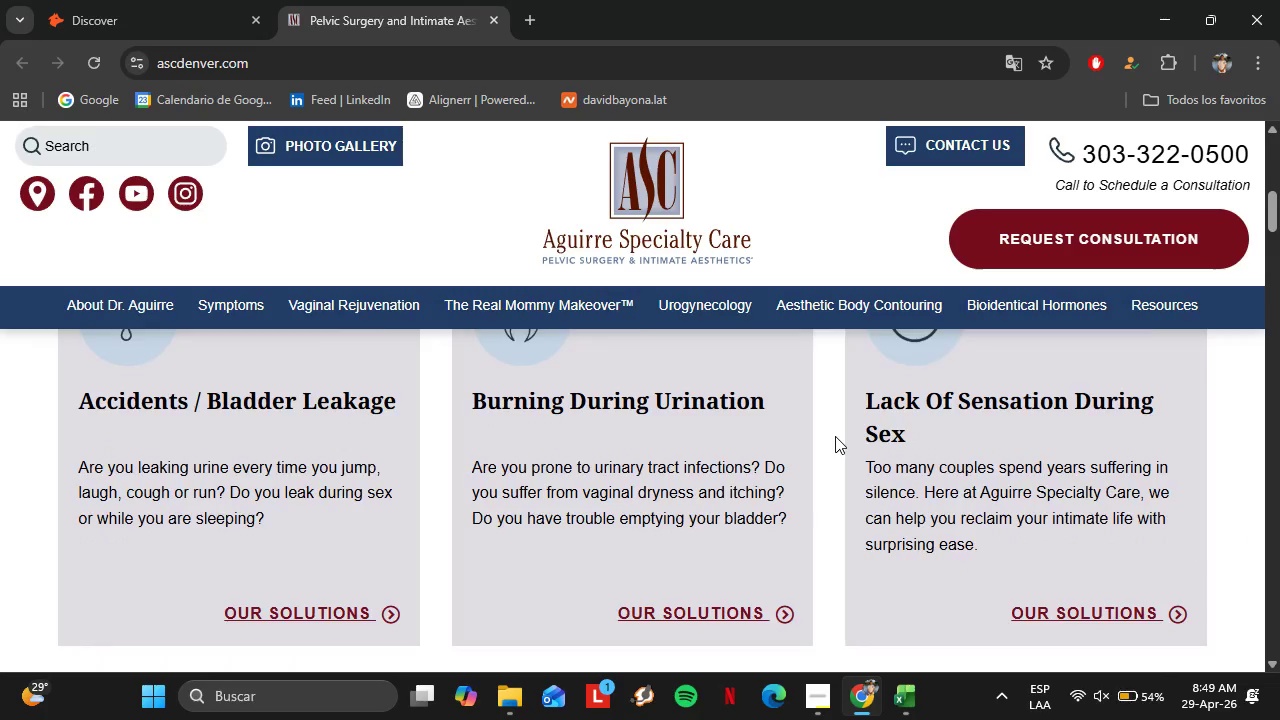 
scroll: coordinate [835, 436], scroll_direction: up, amount: 1.0
 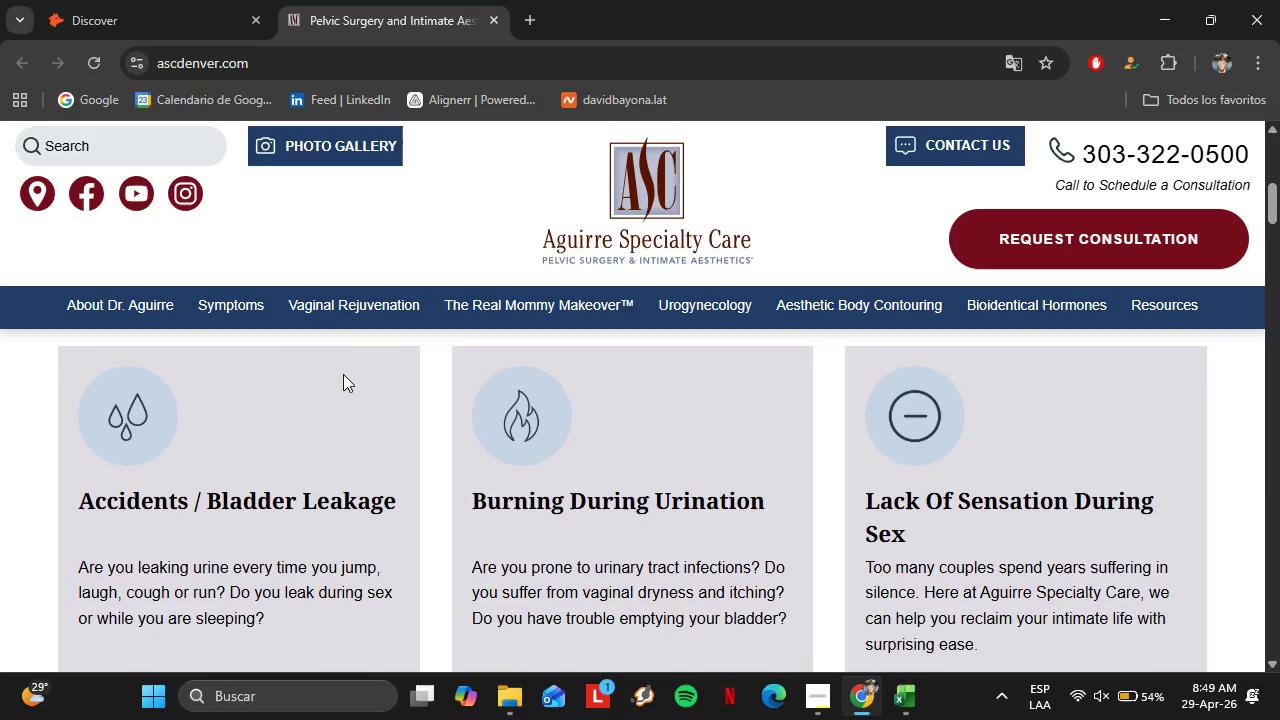 
mouse_move([408, 321])
 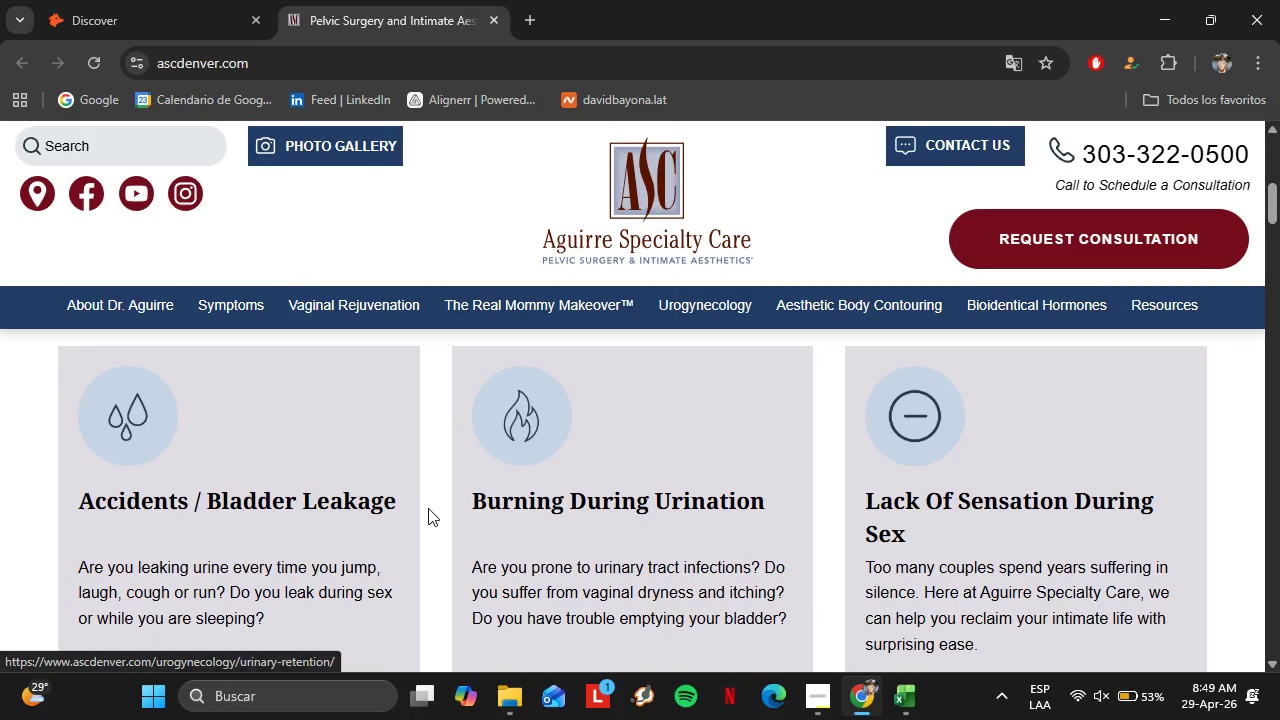 
wait(5.32)
 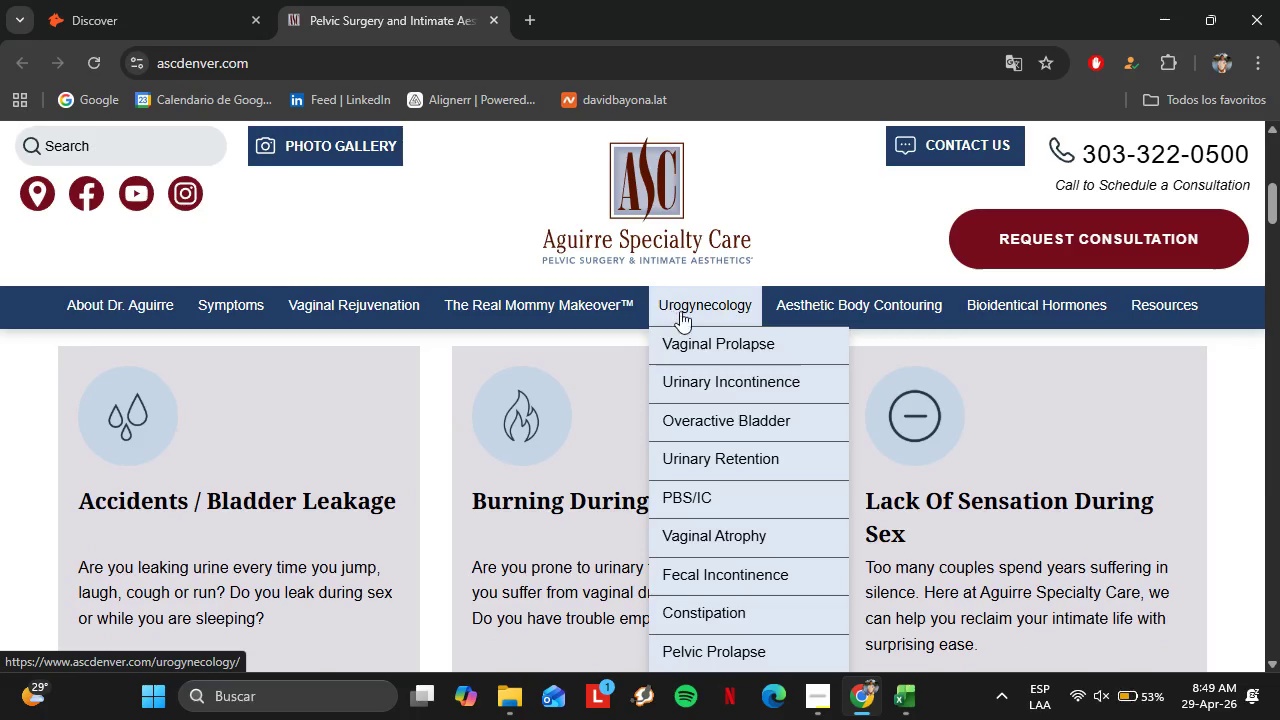 
scroll: coordinate [441, 496], scroll_direction: down, amount: 15.0
 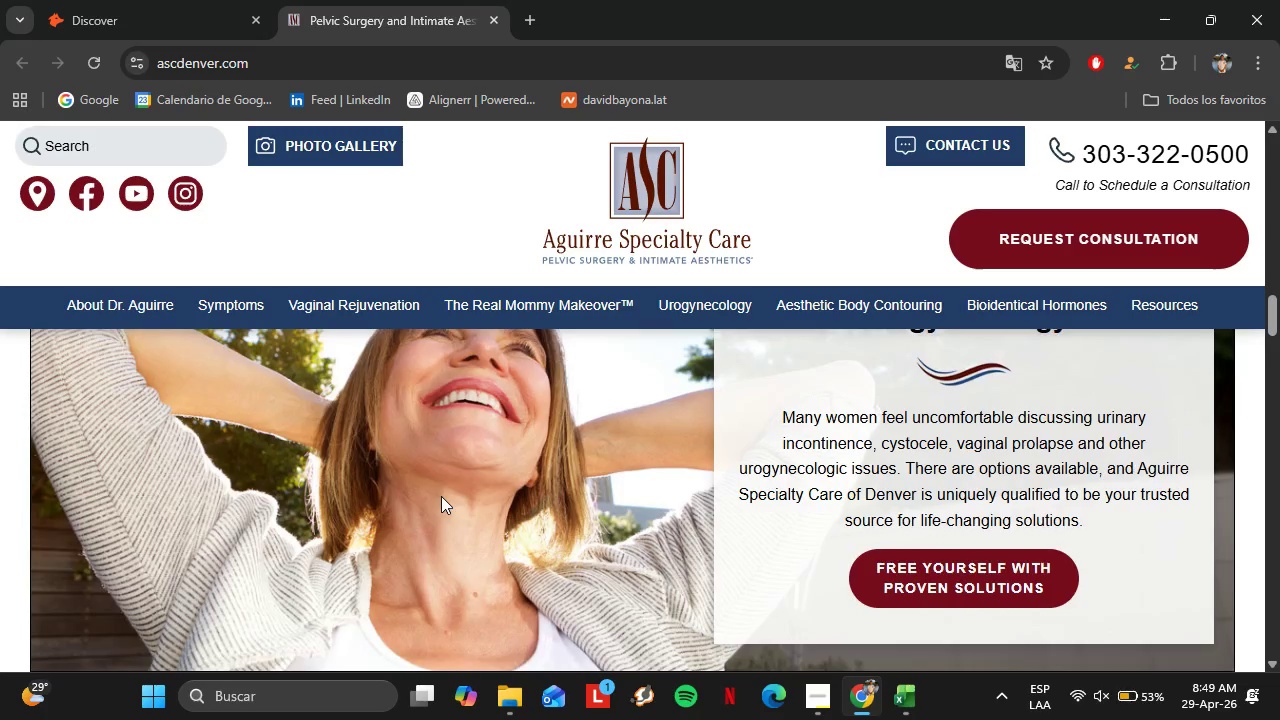 
scroll: coordinate [441, 496], scroll_direction: none, amount: 0.0
 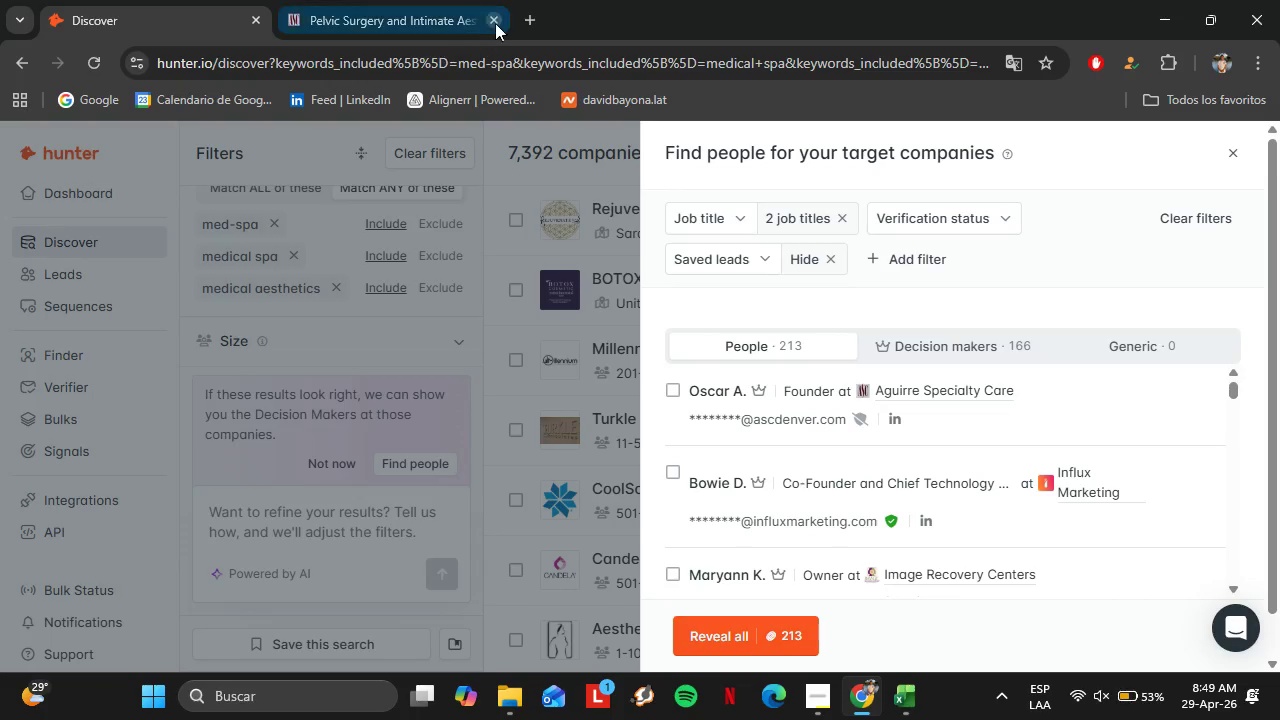 
left_click([500, 21])
 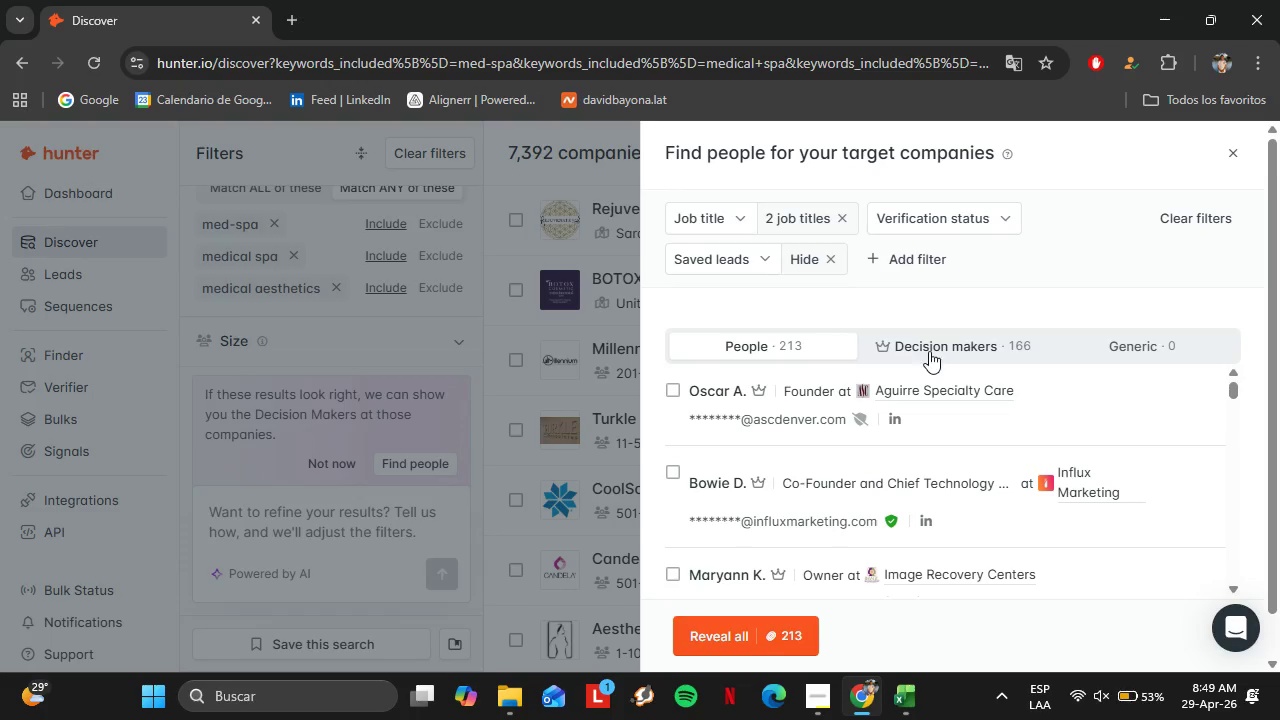 
scroll: coordinate [799, 443], scroll_direction: down, amount: 4.0
 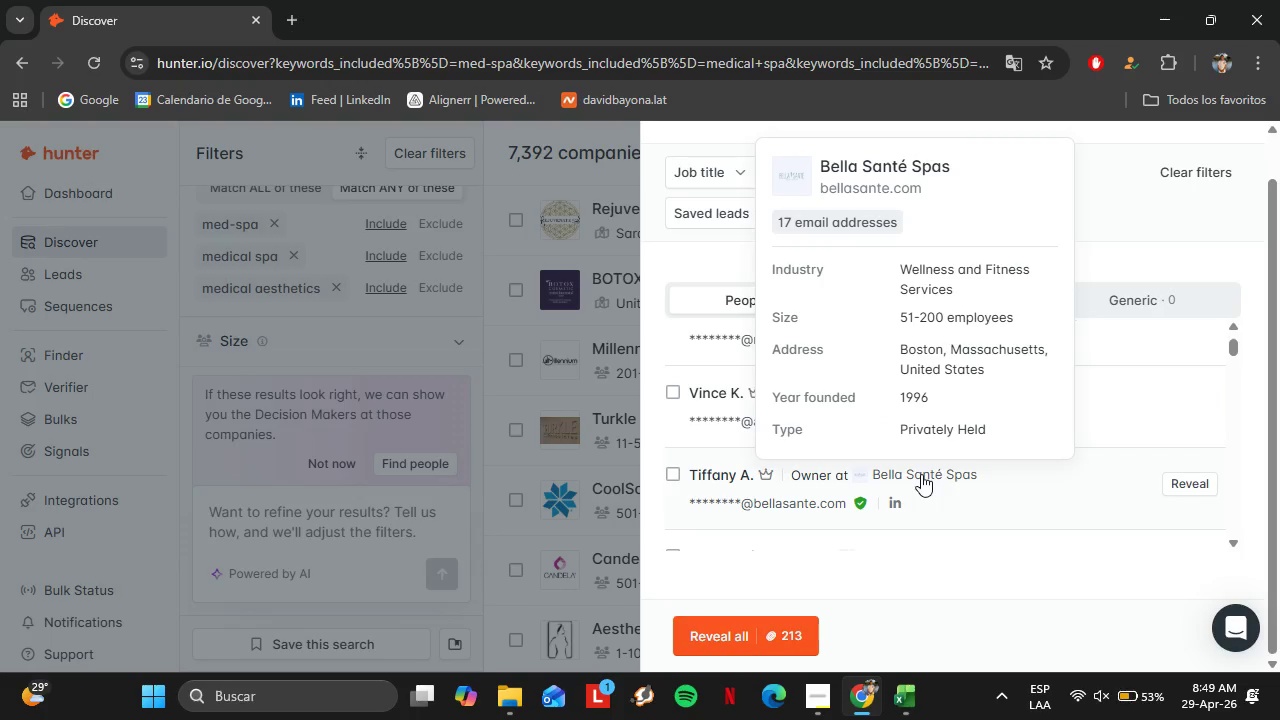 
wait(6.5)
 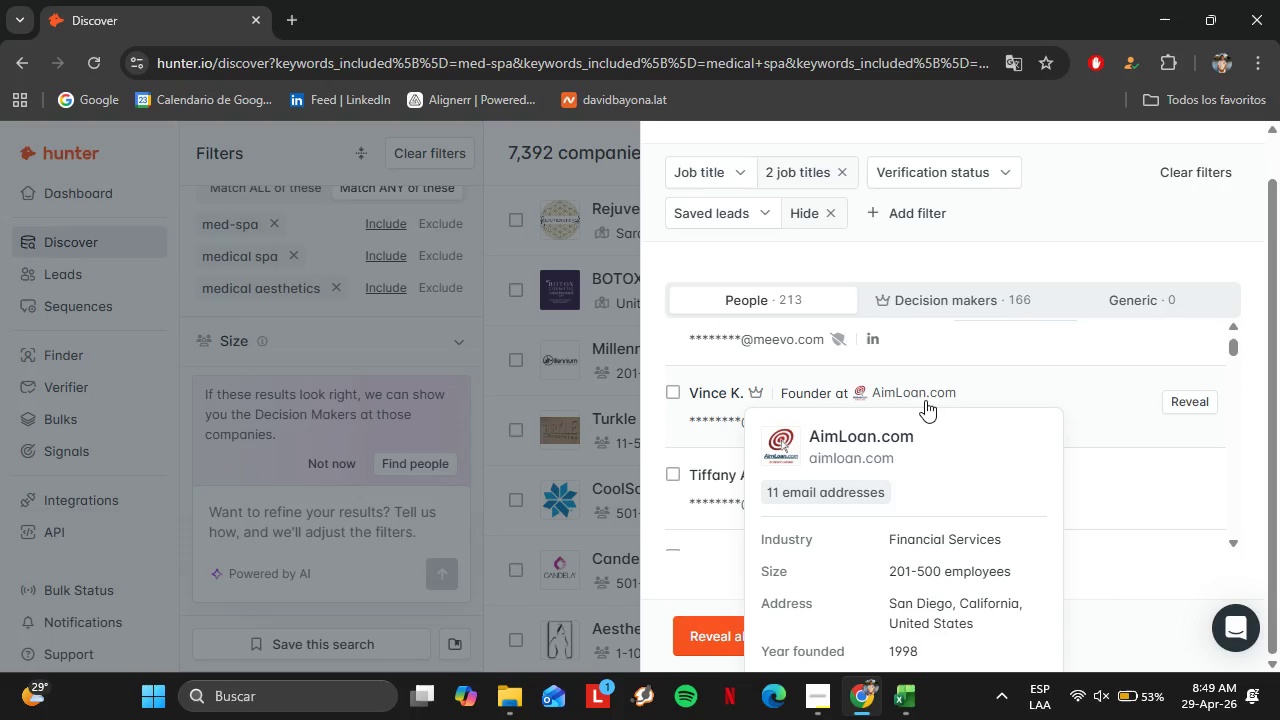 
left_click([923, 477])
 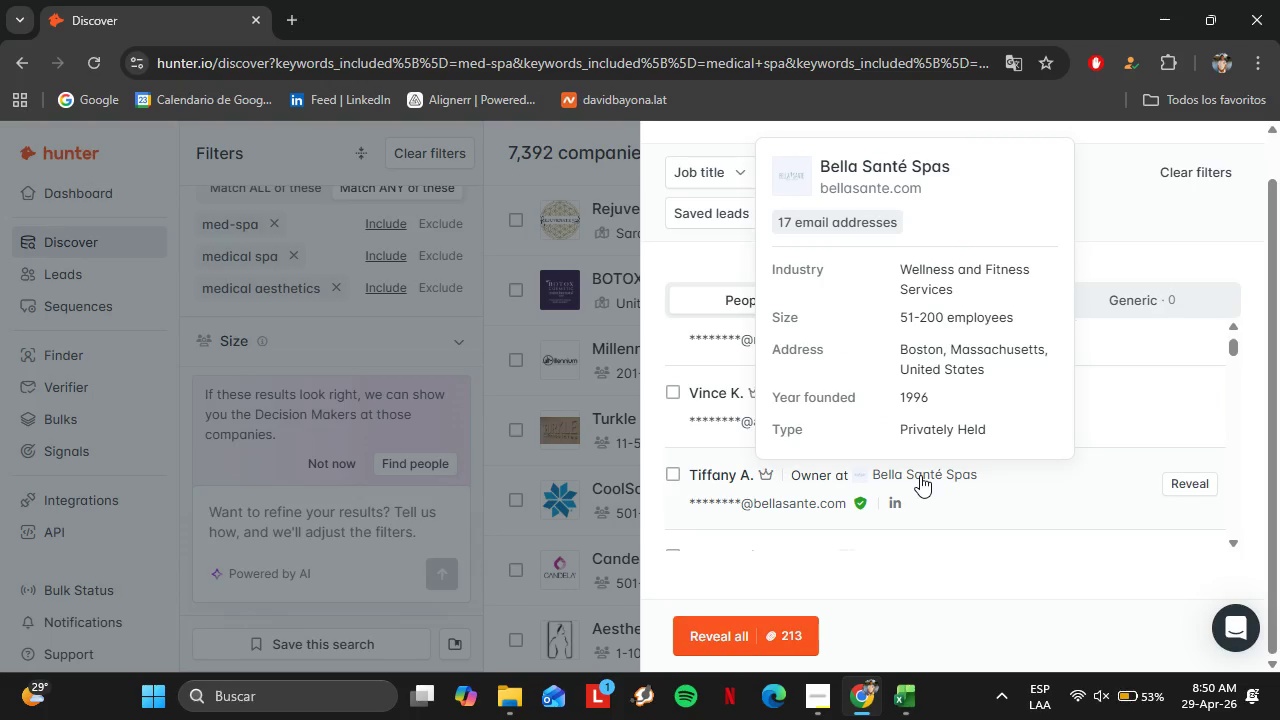 
left_click([866, 187])
 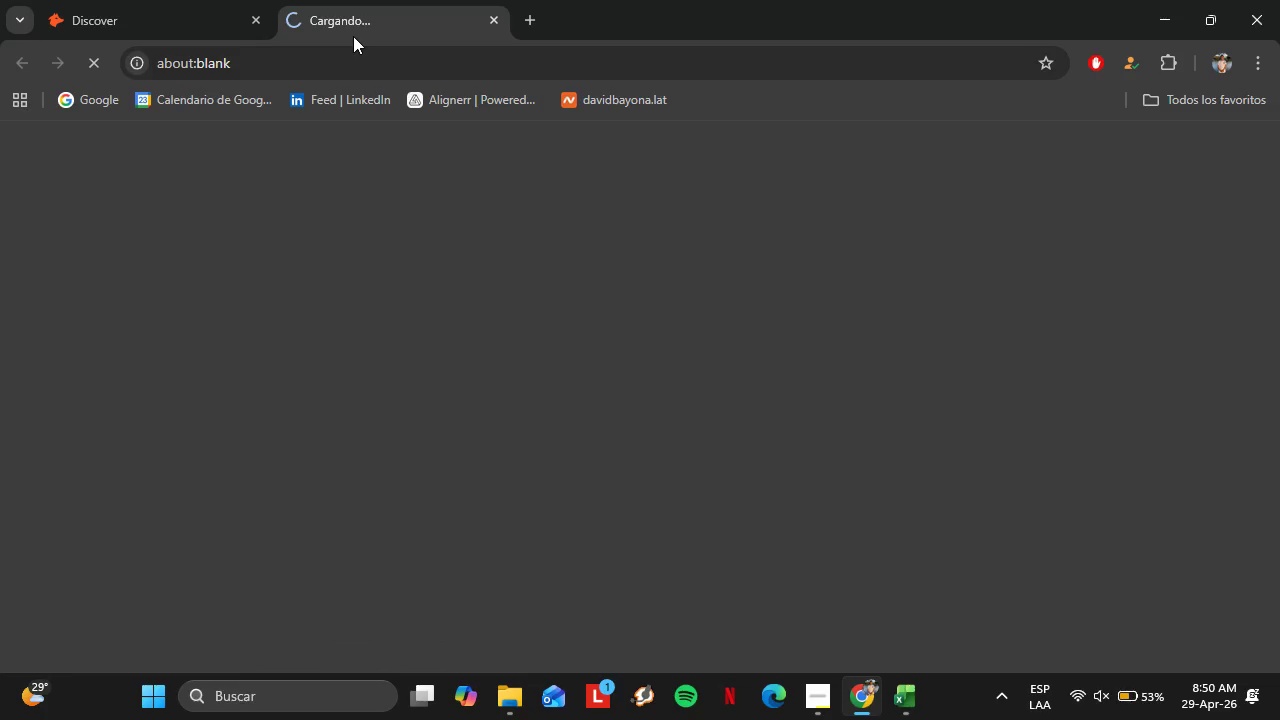 
left_click([186, 0])
 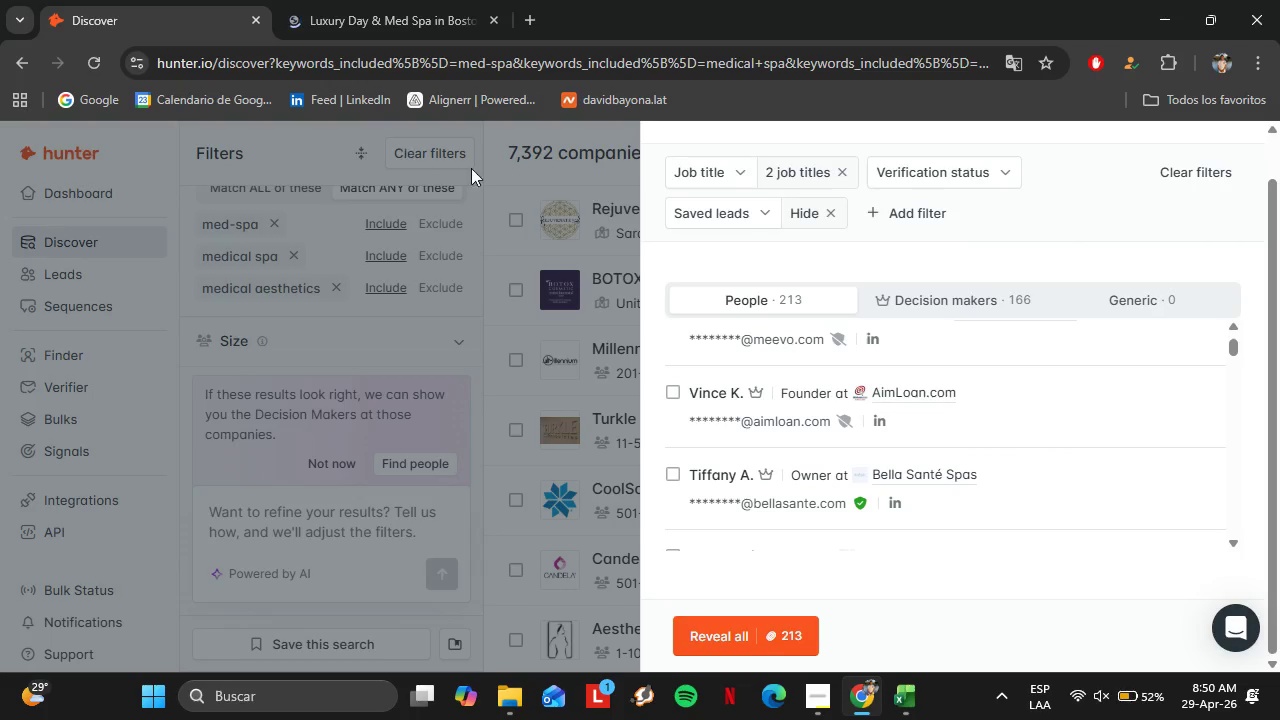 
scroll: coordinate [929, 275], scroll_direction: up, amount: 5.0
 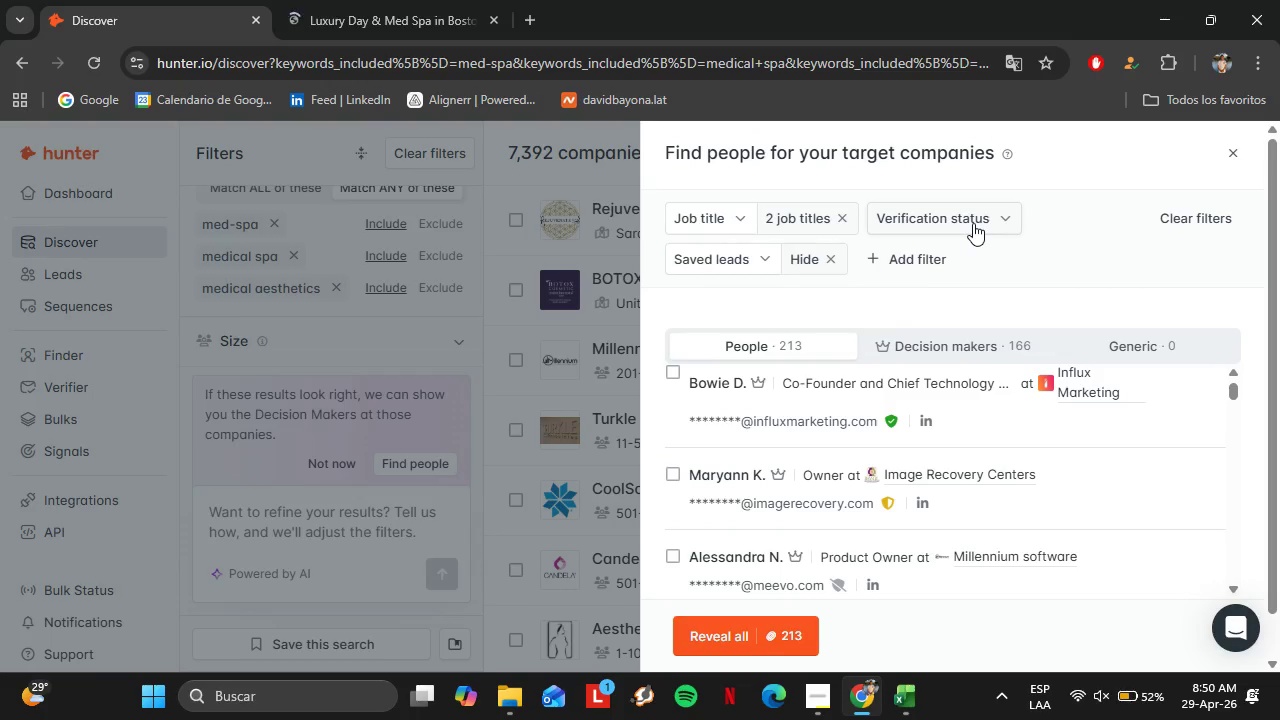 
left_click([974, 223])
 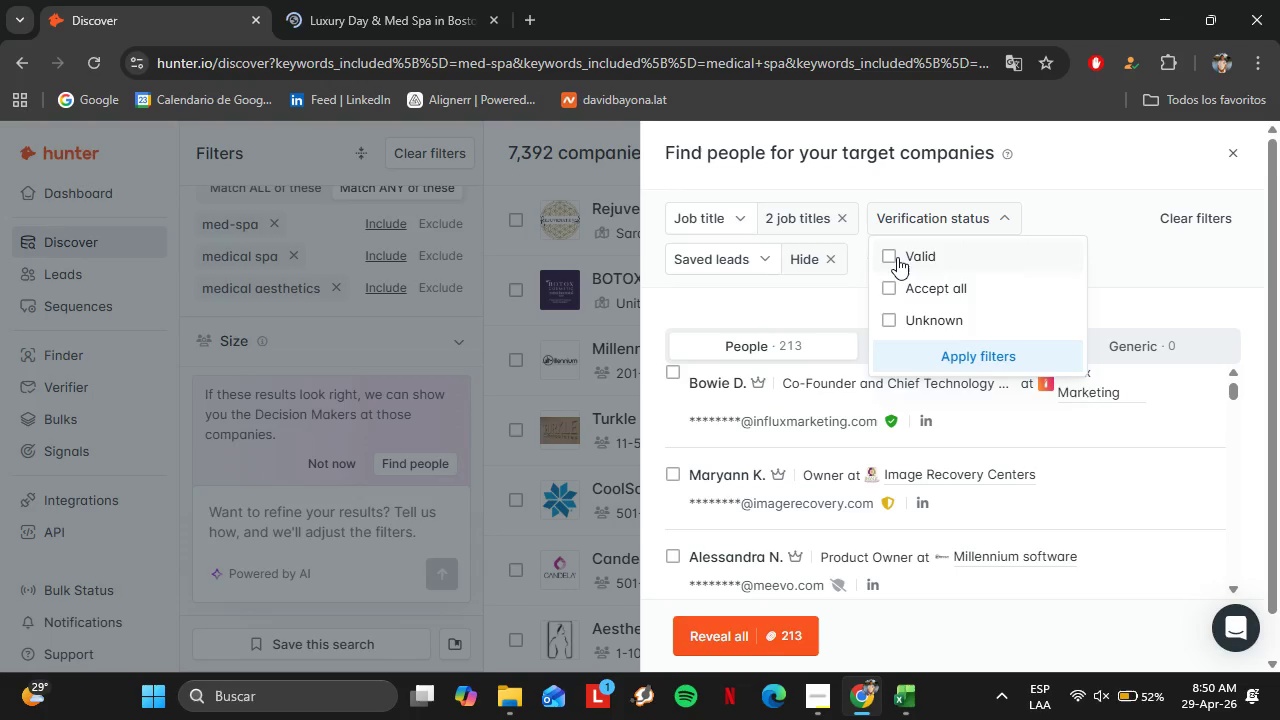 
left_click([896, 257])
 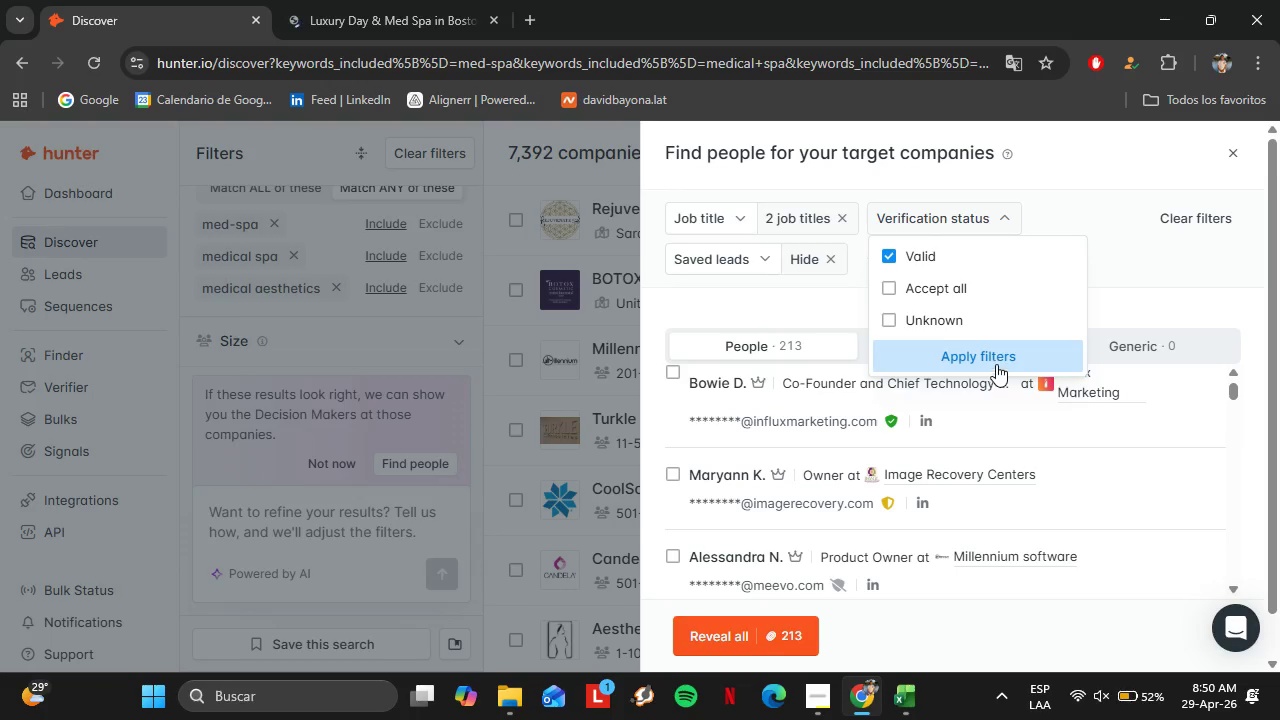 
left_click([1000, 357])
 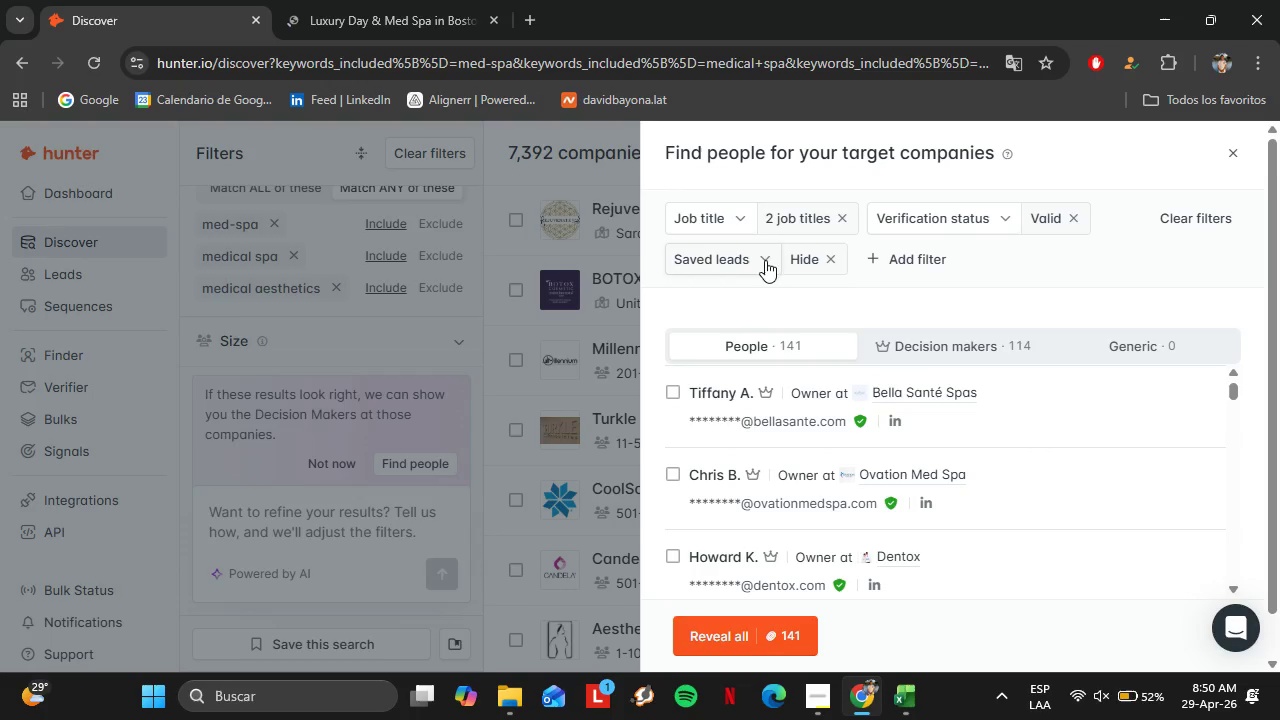 
left_click([727, 214])
 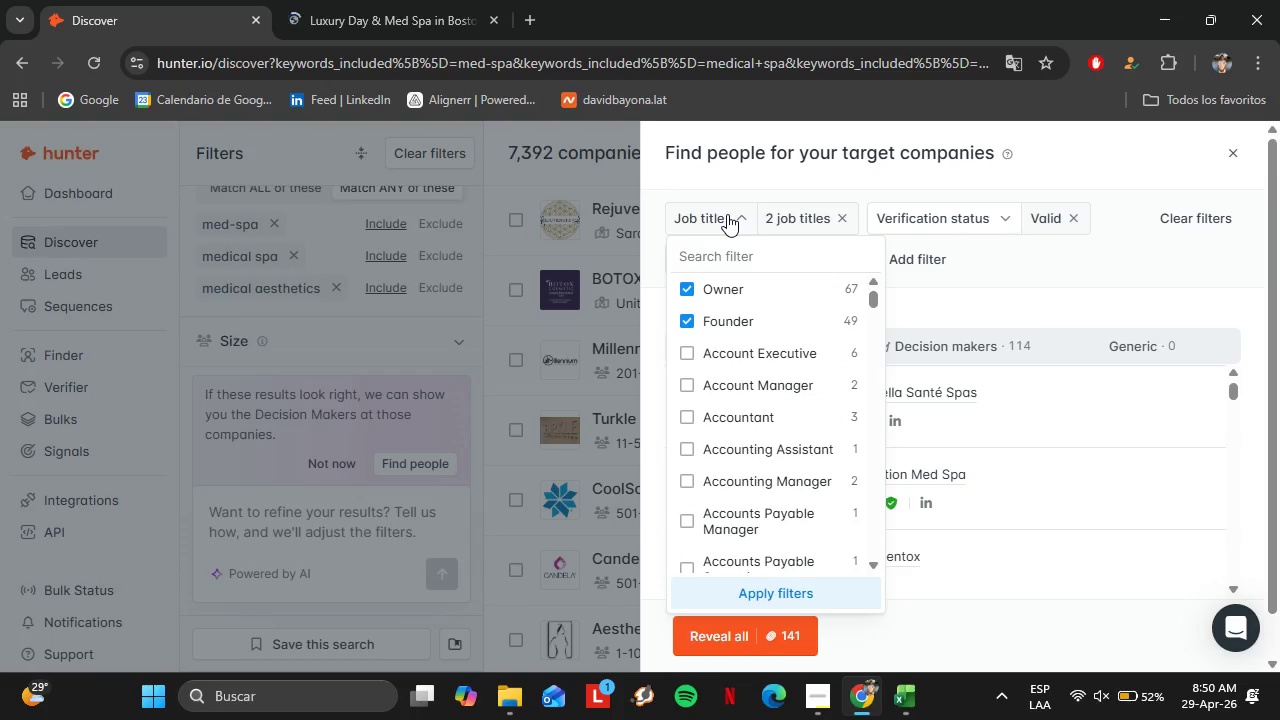 
left_click([727, 214])
 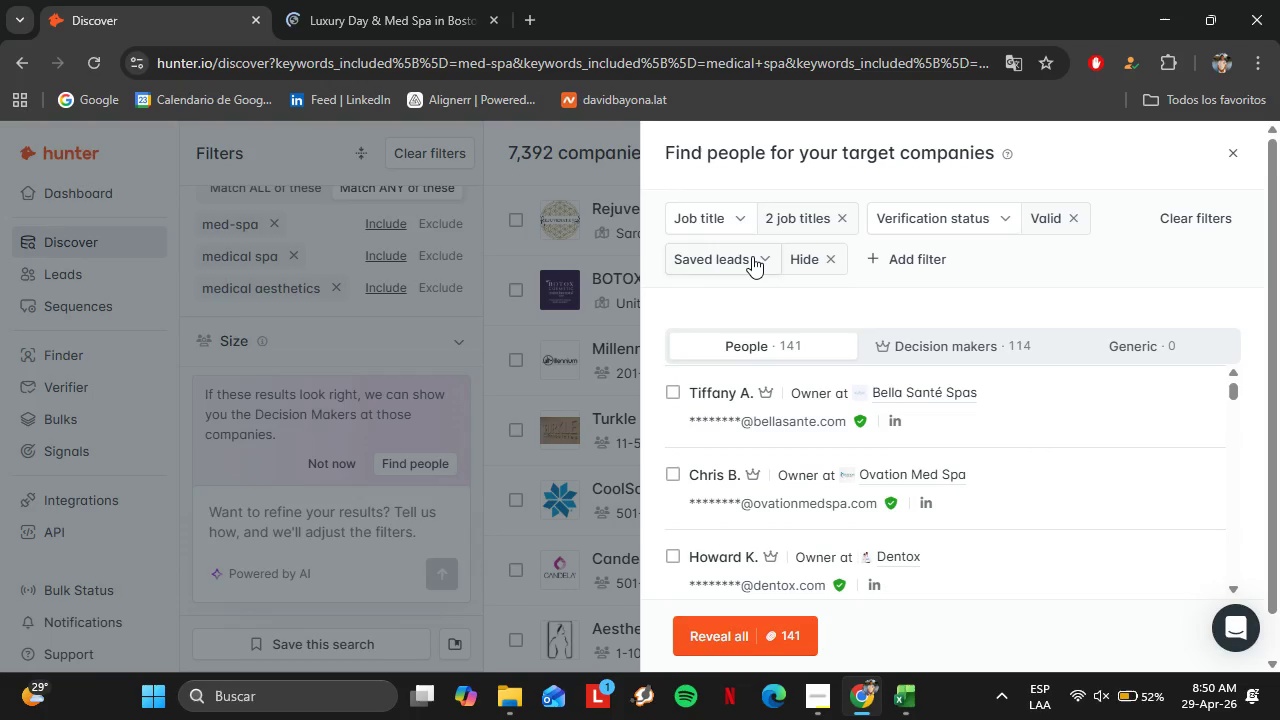 
left_click([752, 256])
 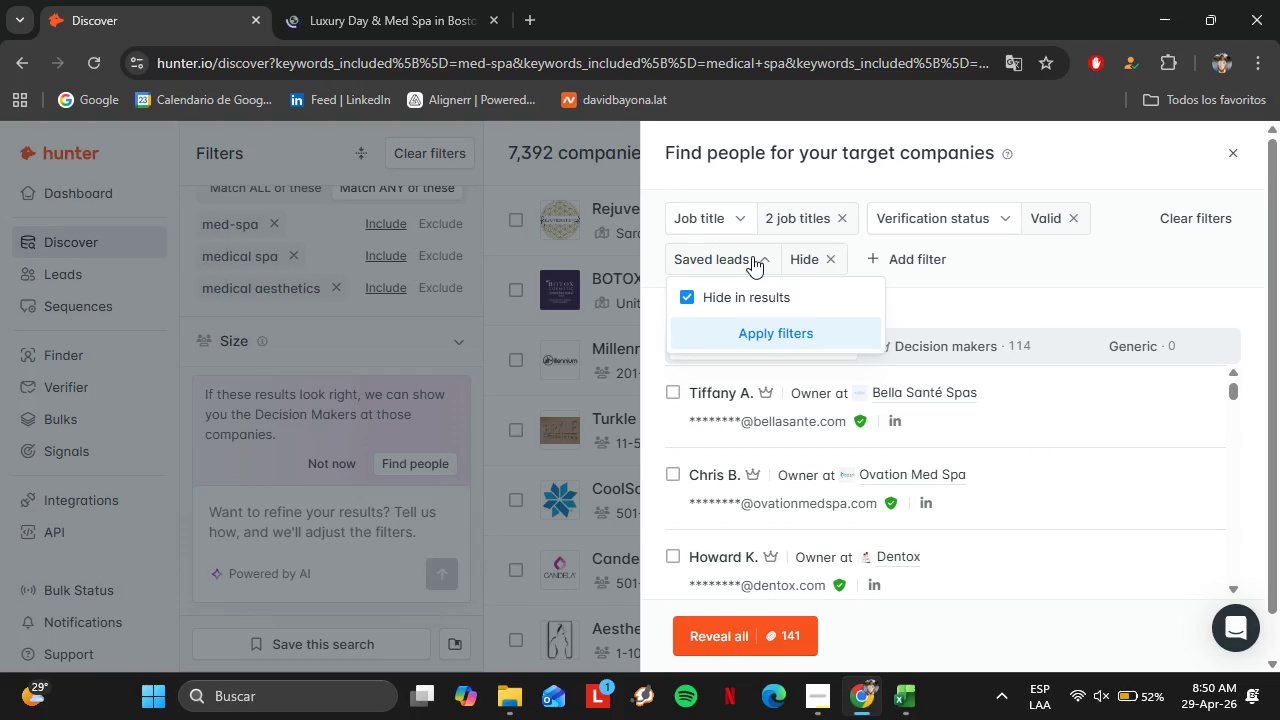 
left_click([752, 256])
 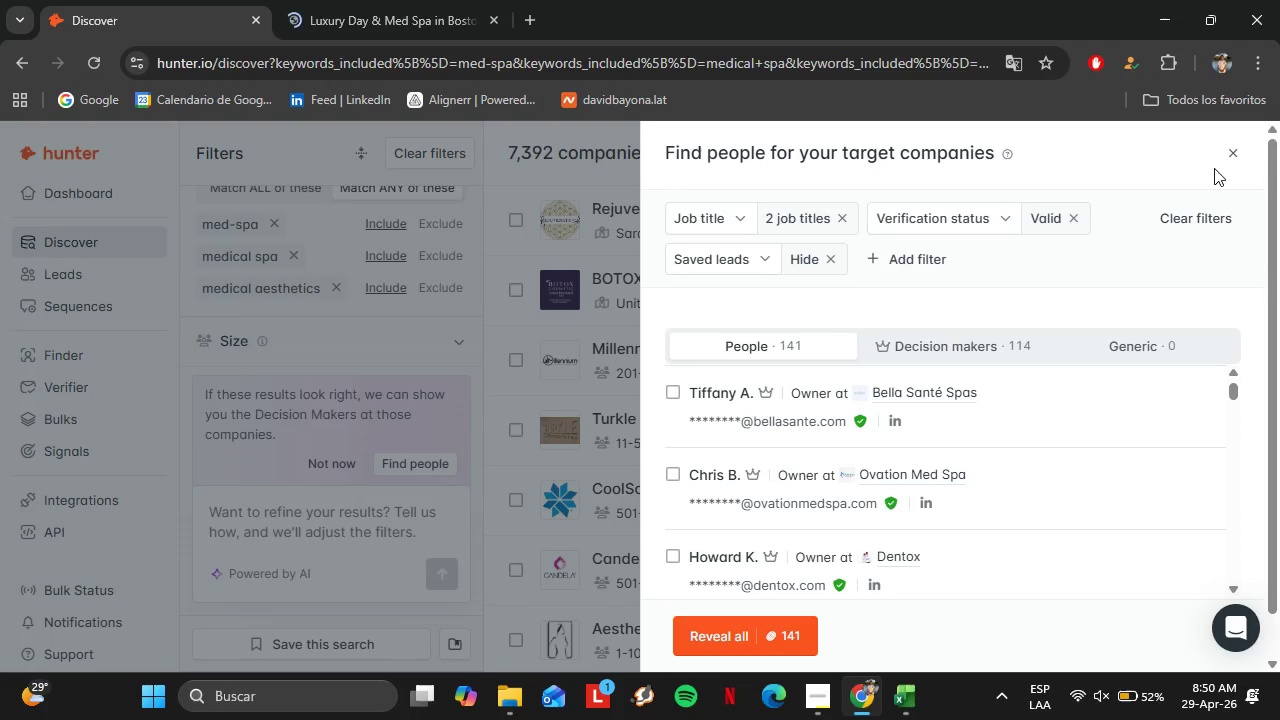 
wait(8.75)
 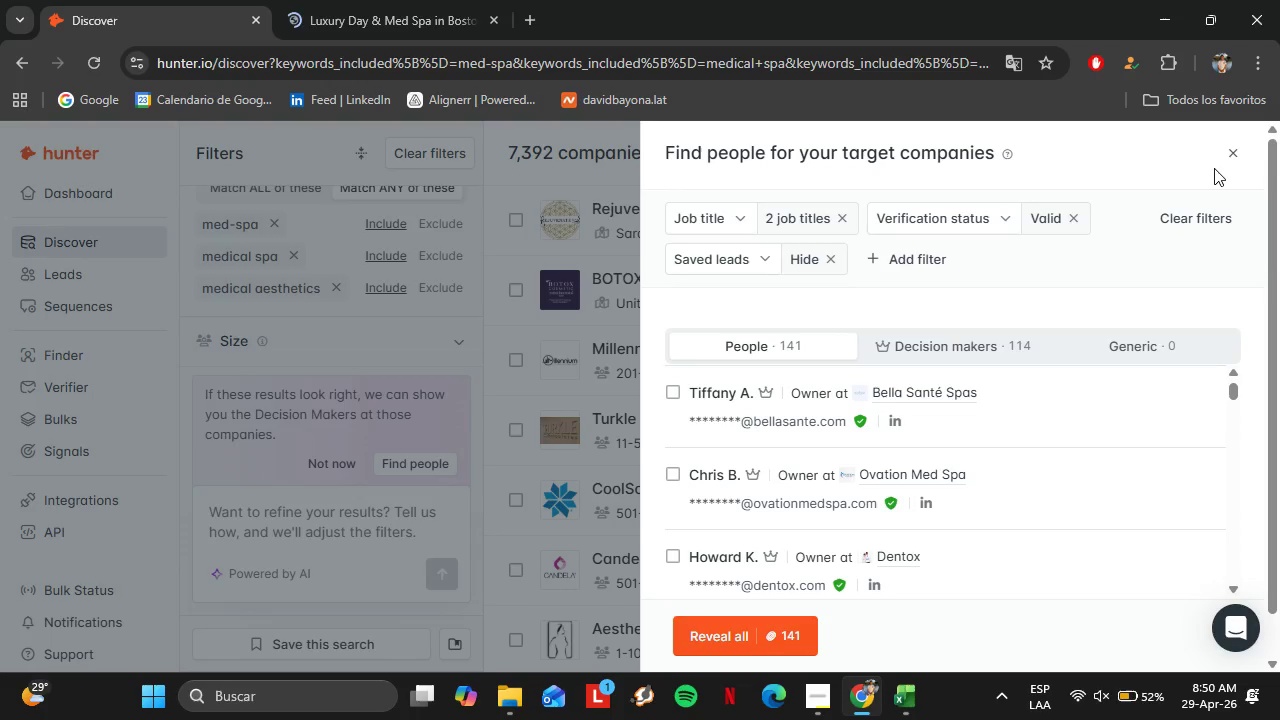 
mouse_move([925, 459])
 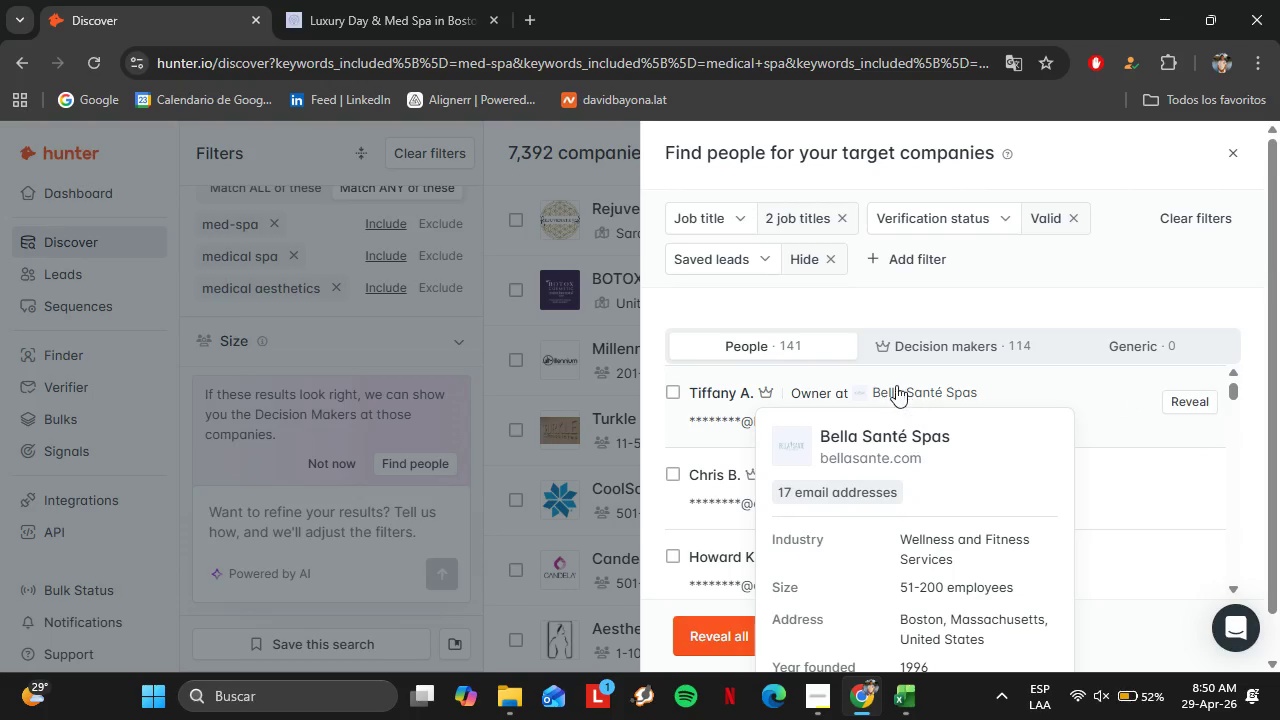 
left_click([407, 0])
 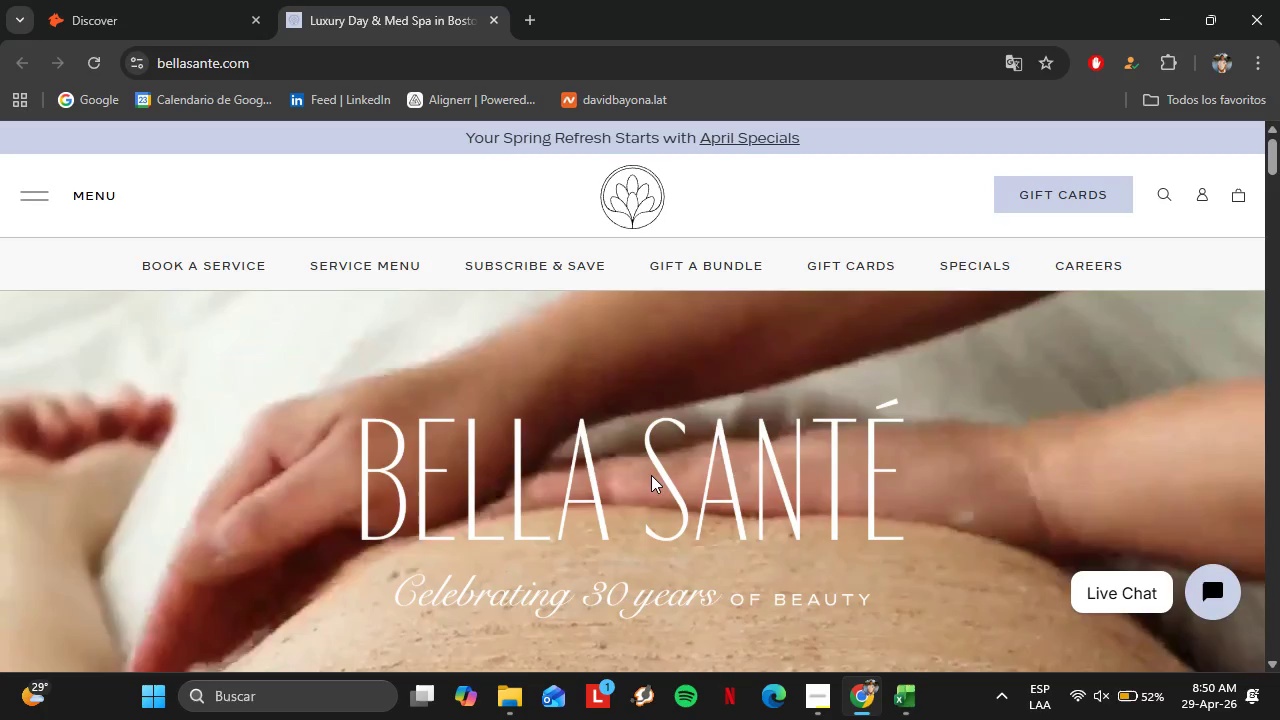 
scroll: coordinate [517, 482], scroll_direction: down, amount: 14.0
 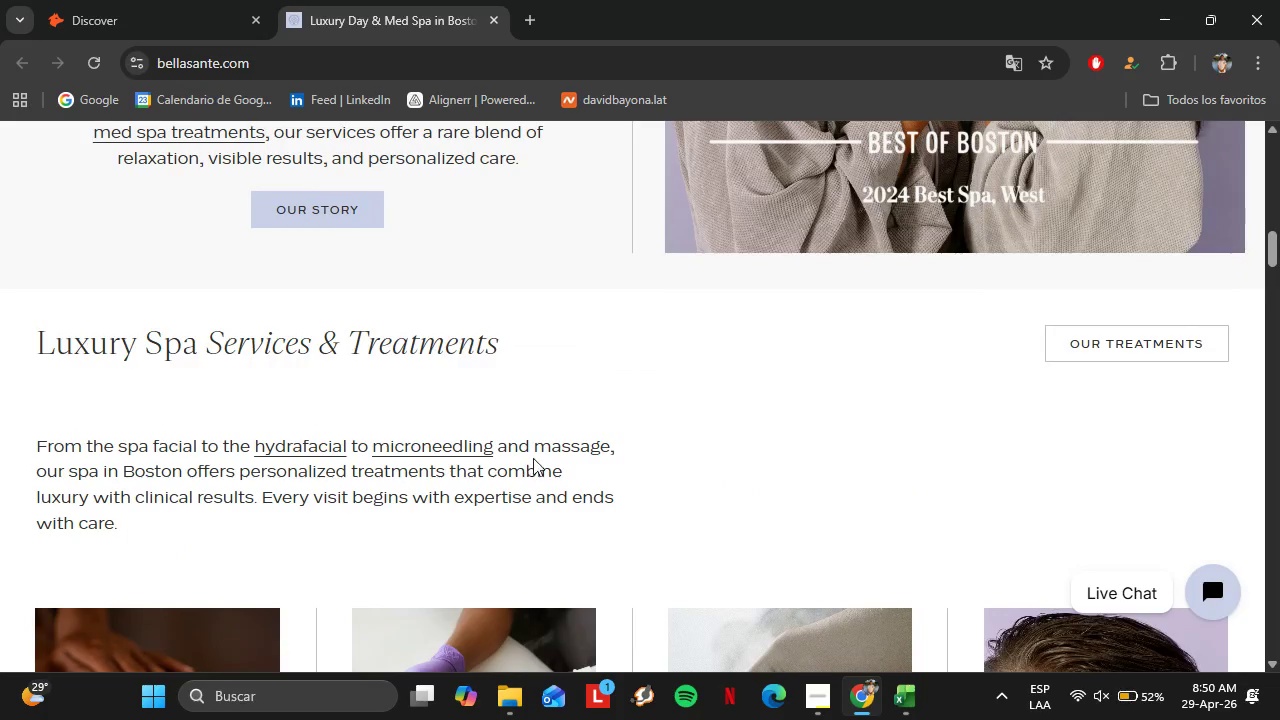 
scroll: coordinate [686, 480], scroll_direction: down, amount: 17.0
 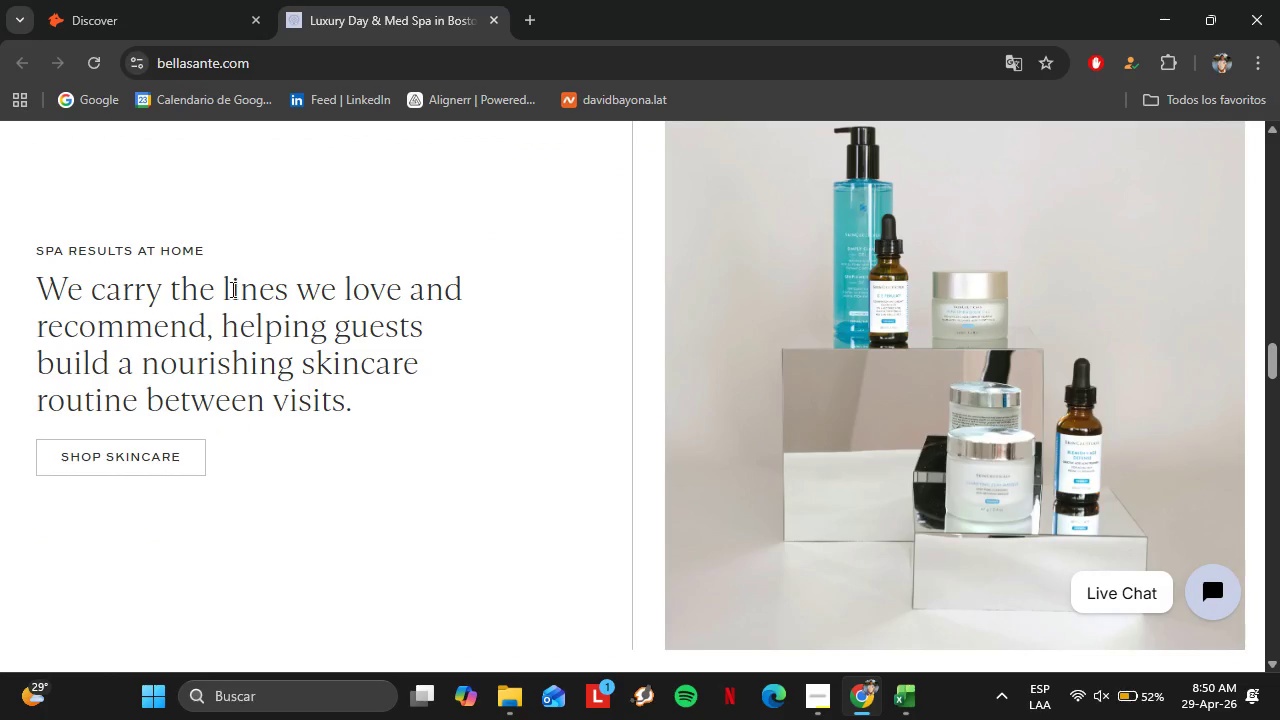 
left_click([168, 0])
 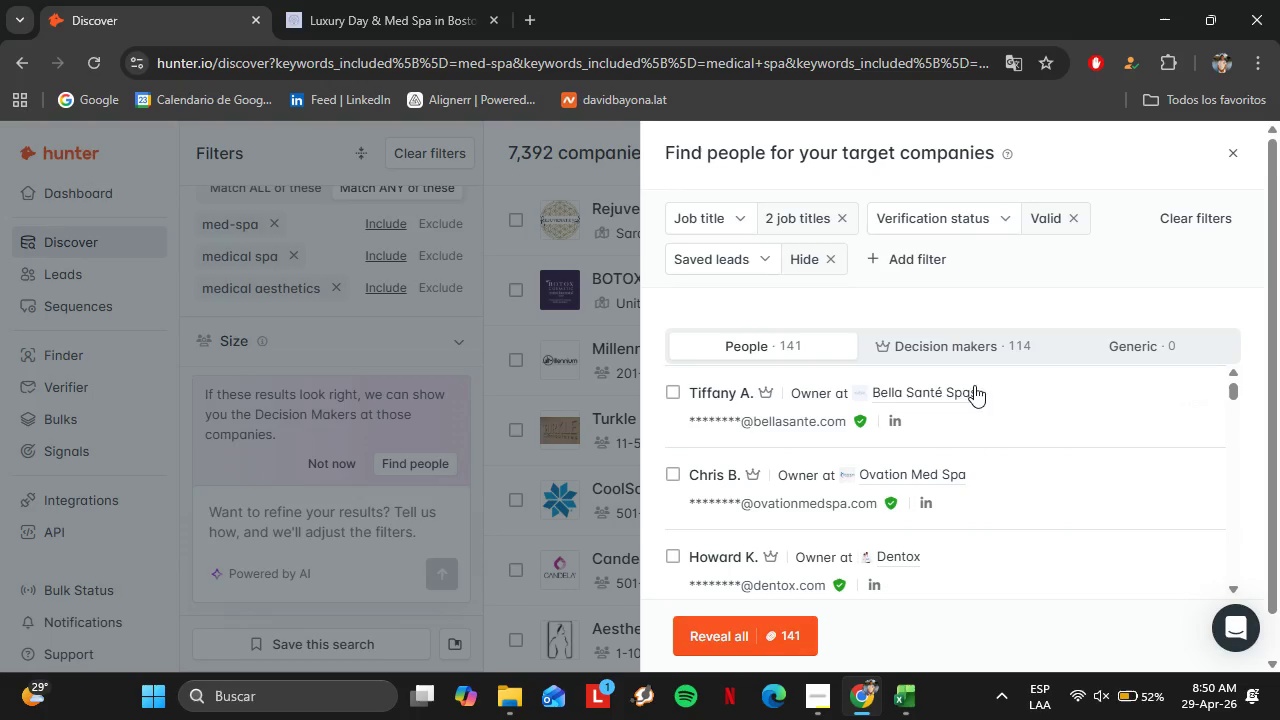 
mouse_move([920, 540])
 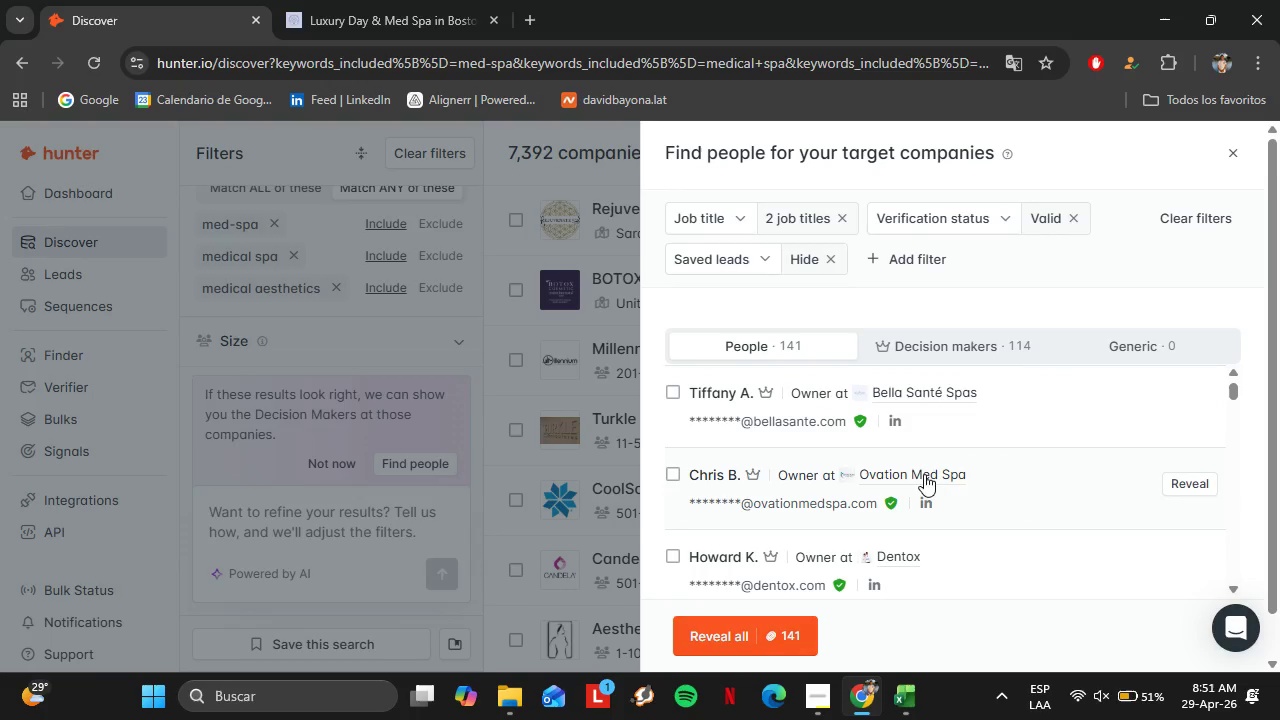 
mouse_move([939, 475])
 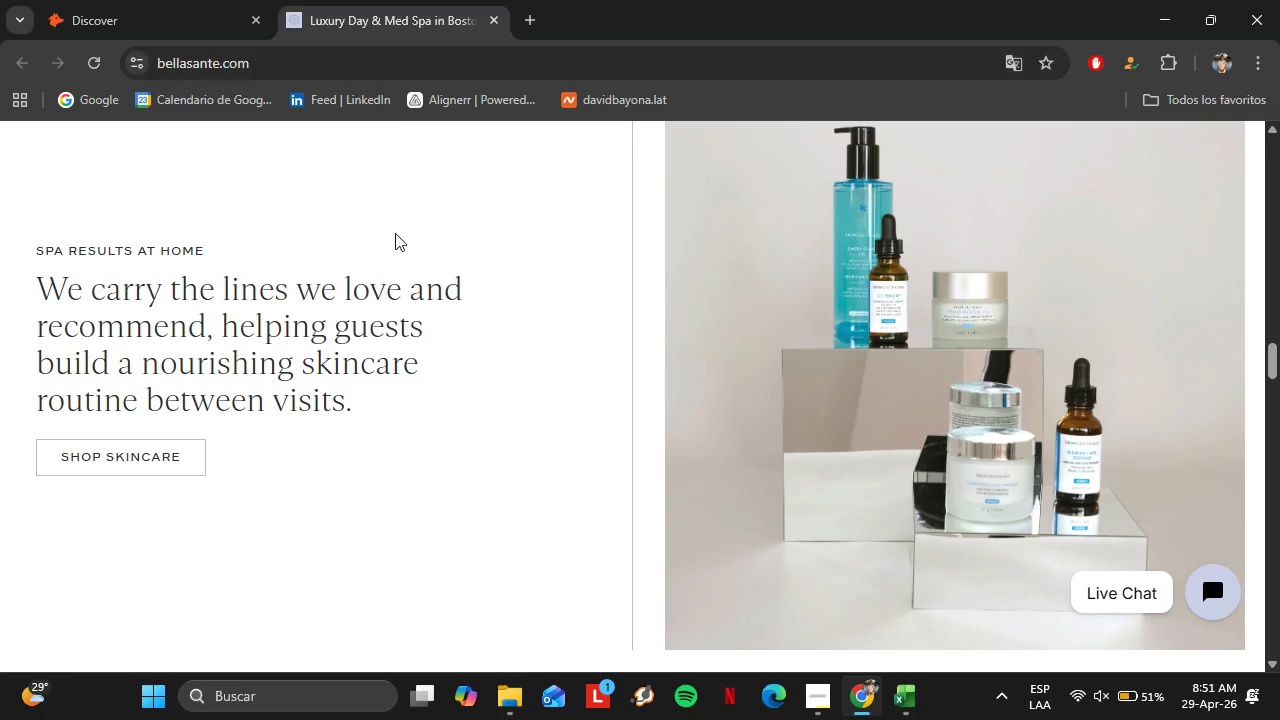 
scroll: coordinate [322, 492], scroll_direction: down, amount: 22.0
 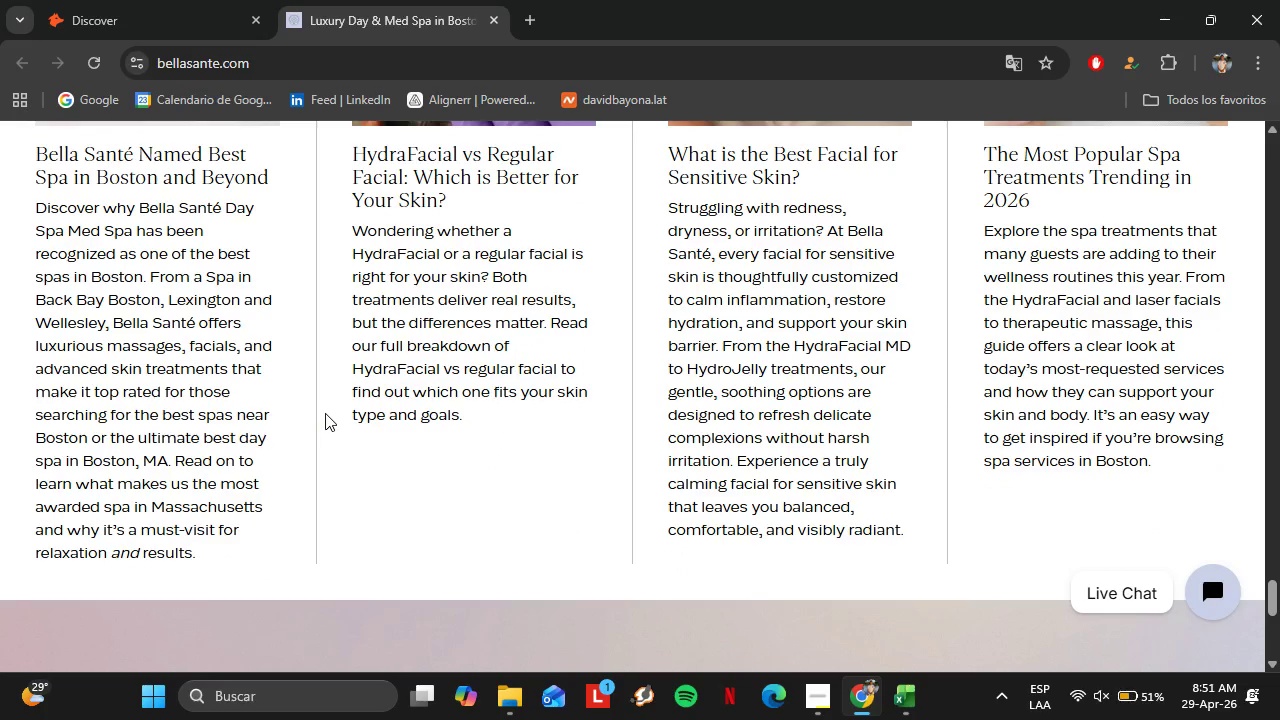 
scroll: coordinate [419, 473], scroll_direction: down, amount: 7.0
 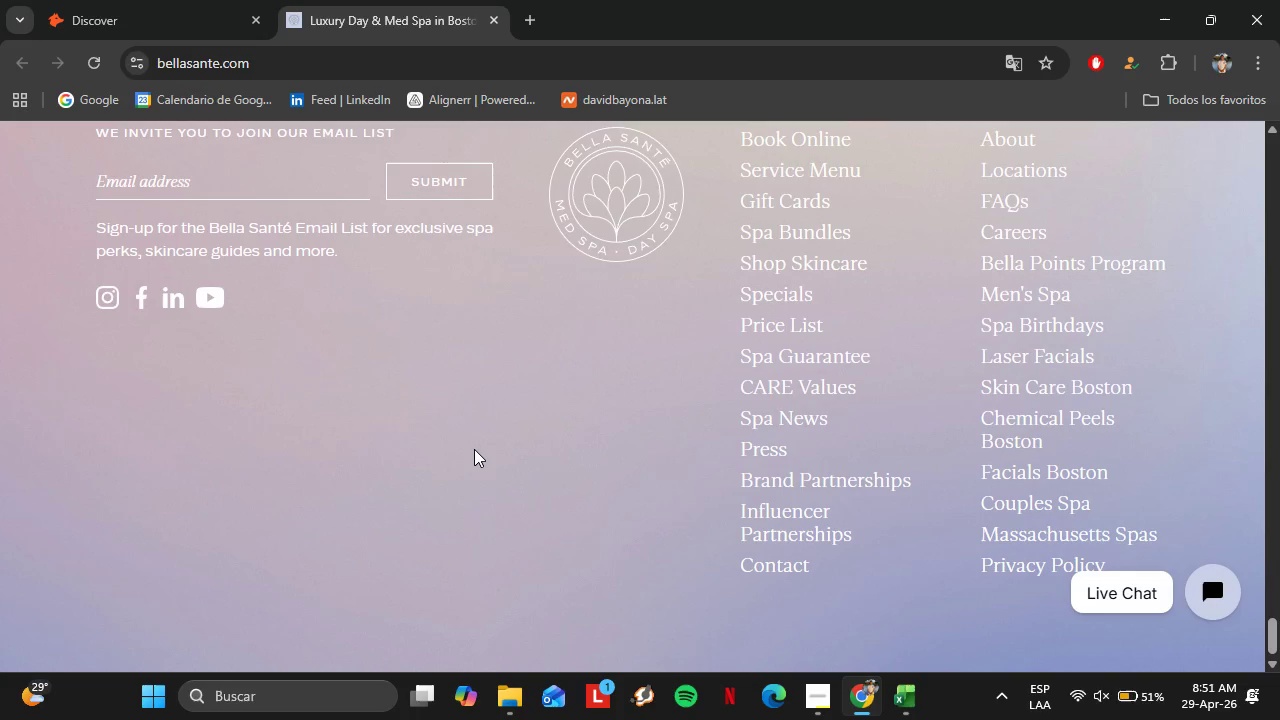 
scroll: coordinate [477, 450], scroll_direction: none, amount: 0.0
 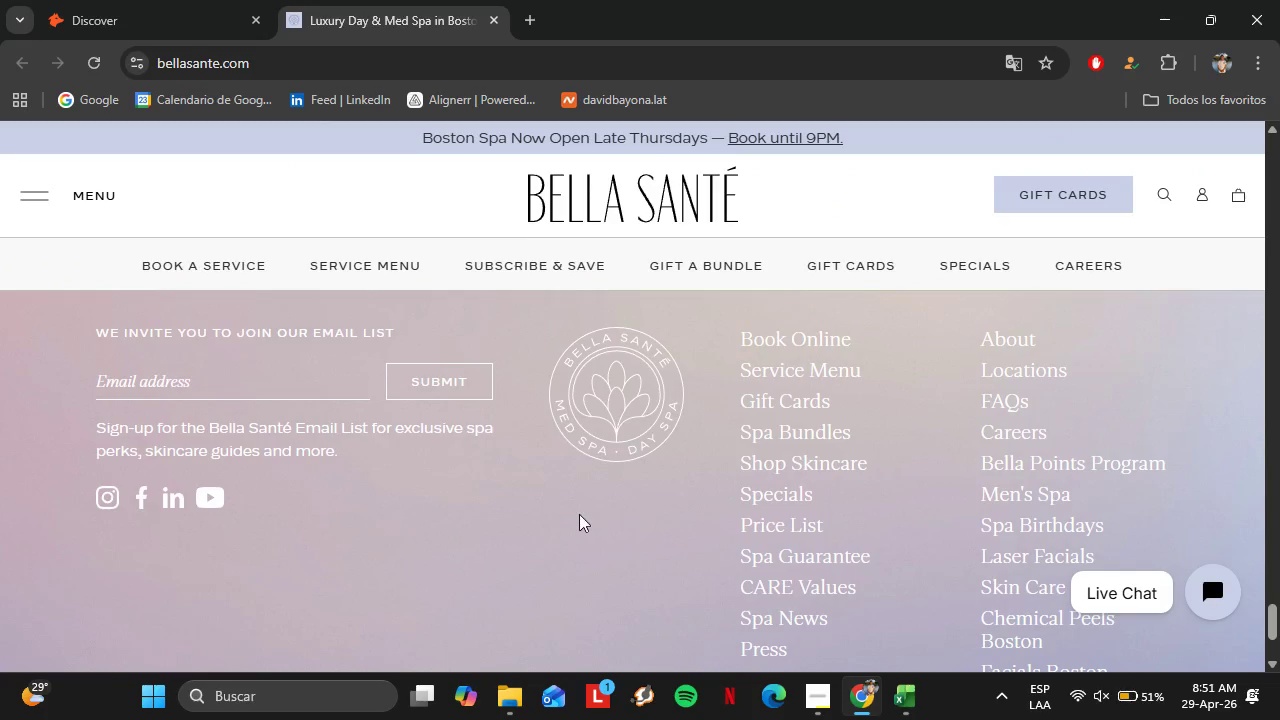 
scroll: coordinate [967, 549], scroll_direction: up, amount: 3.0
 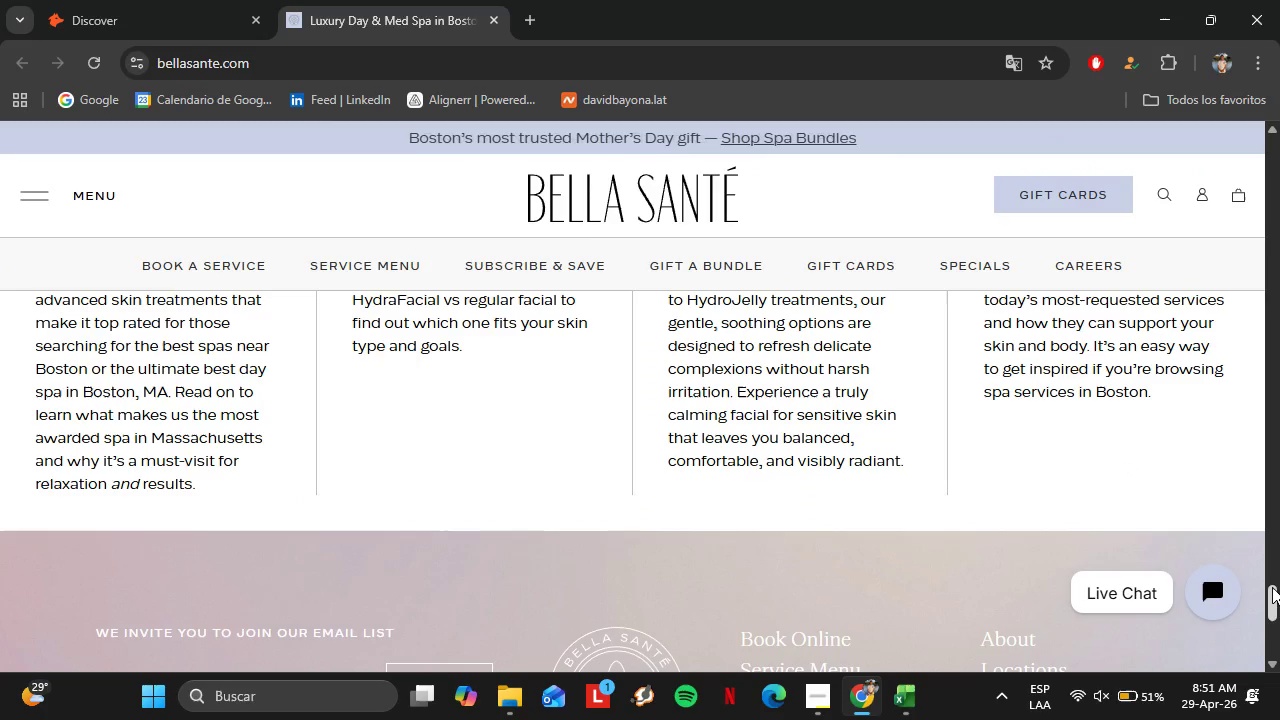 
left_click_drag(start_coordinate=[1277, 590], to_coordinate=[1272, 136])
 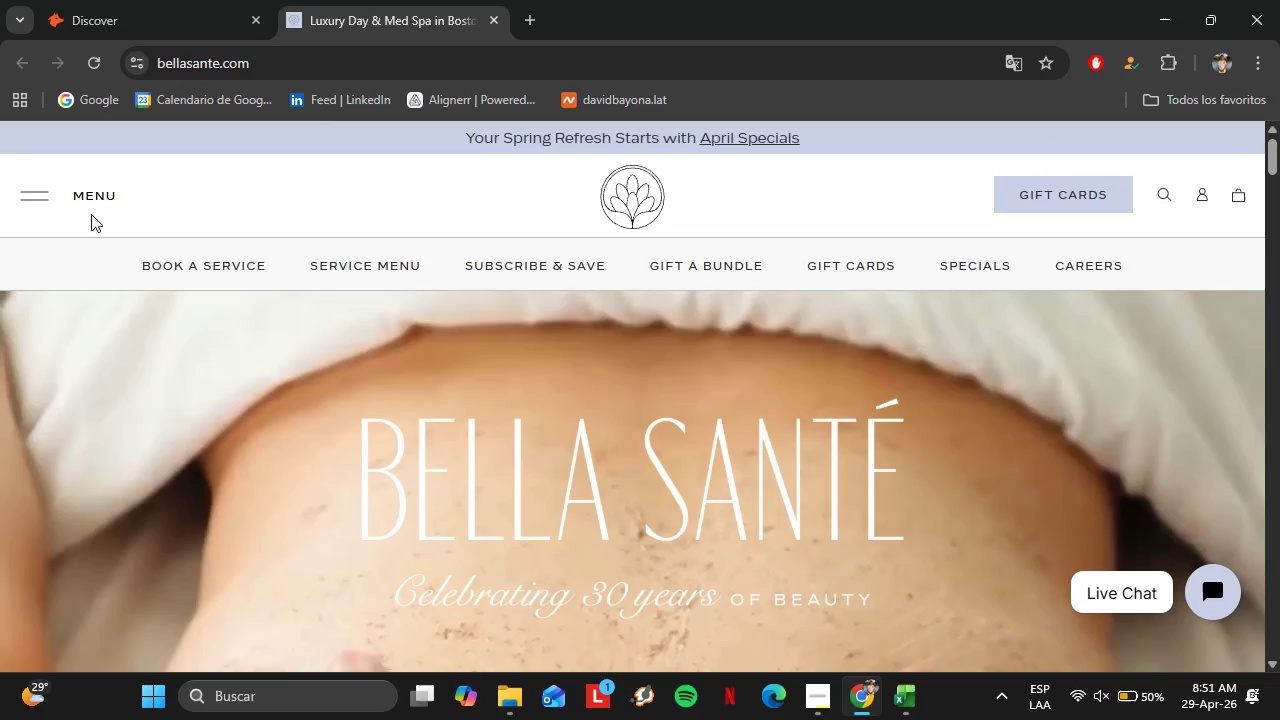 
wait(5.55)
 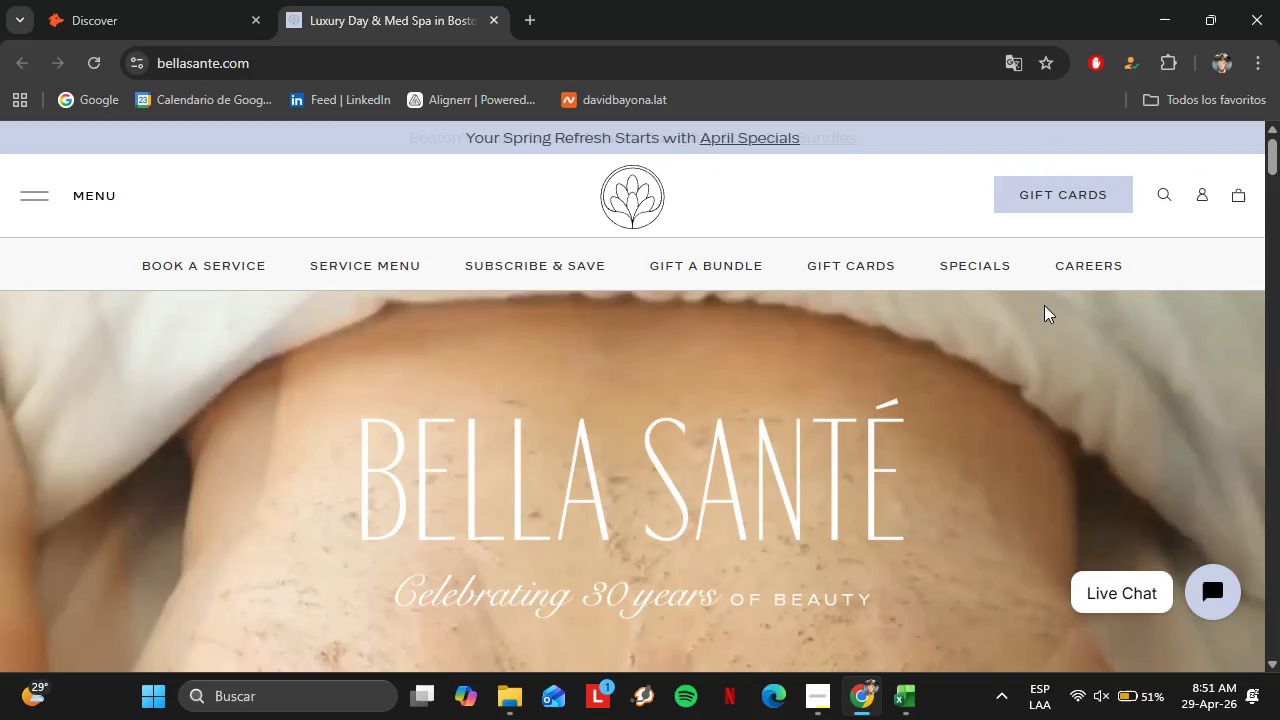 
double_click([38, 197])
 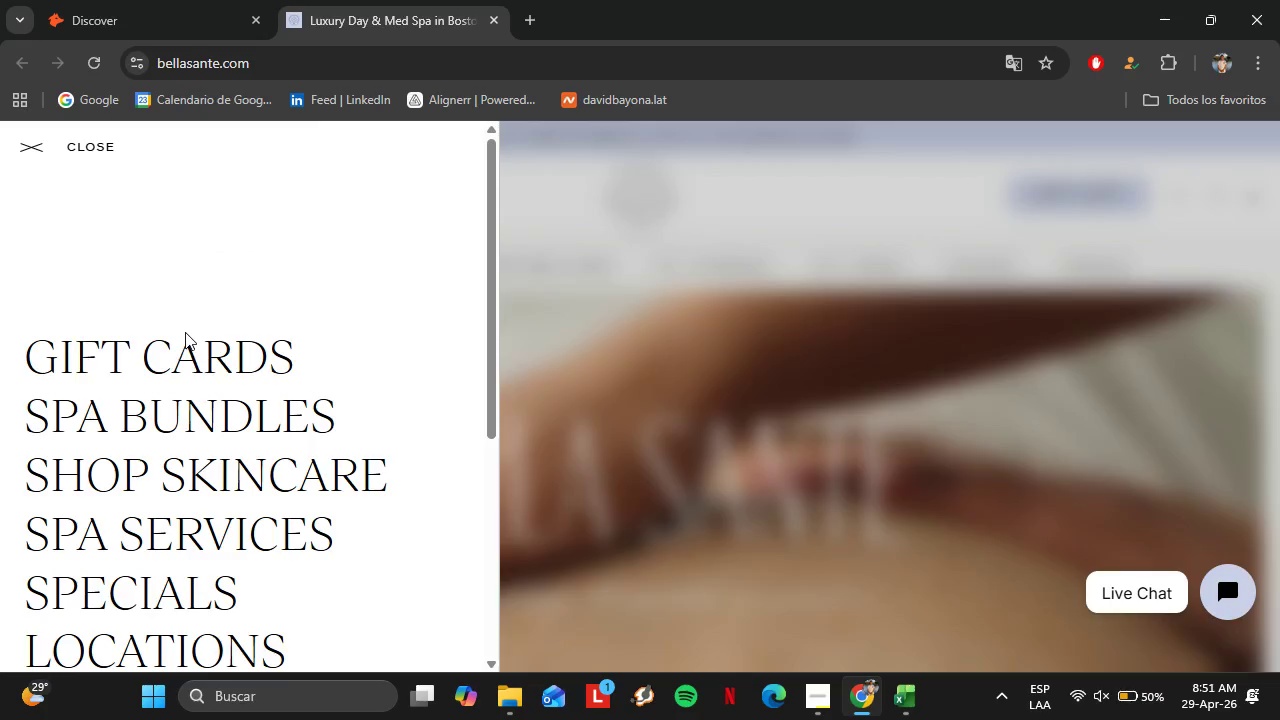 
scroll: coordinate [247, 396], scroll_direction: down, amount: 2.0
 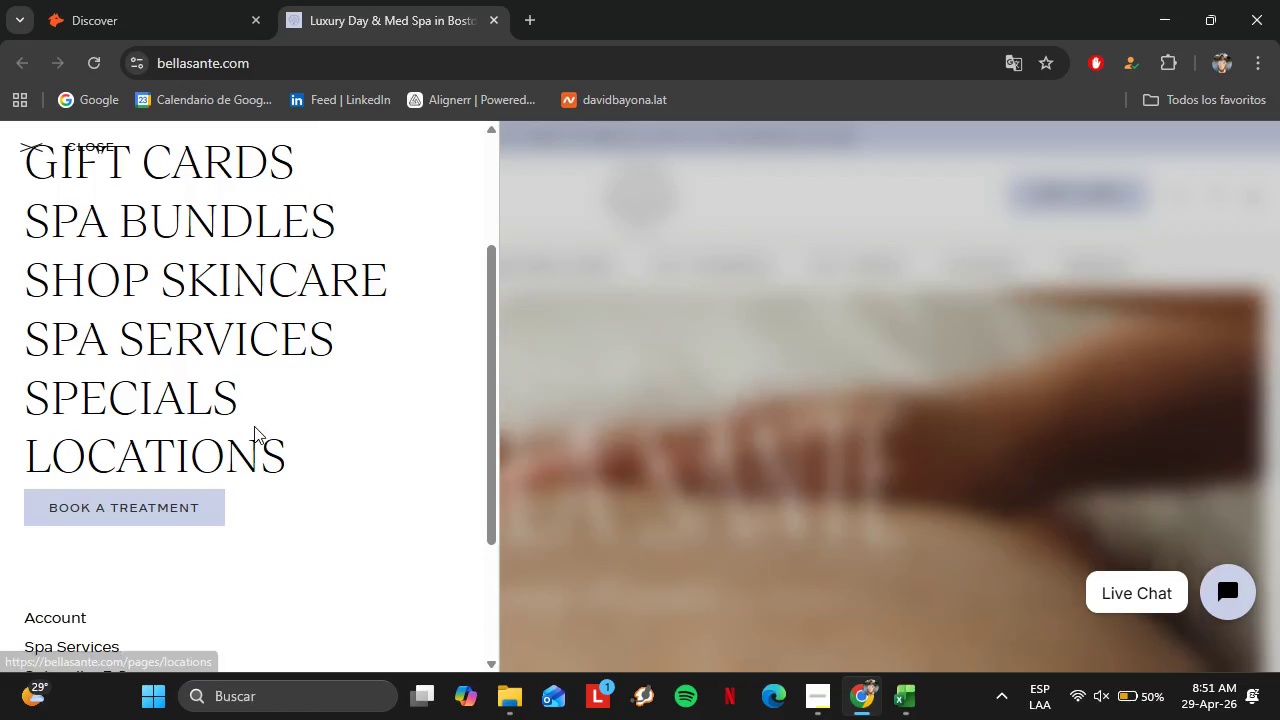 
scroll: coordinate [245, 447], scroll_direction: up, amount: 2.0
 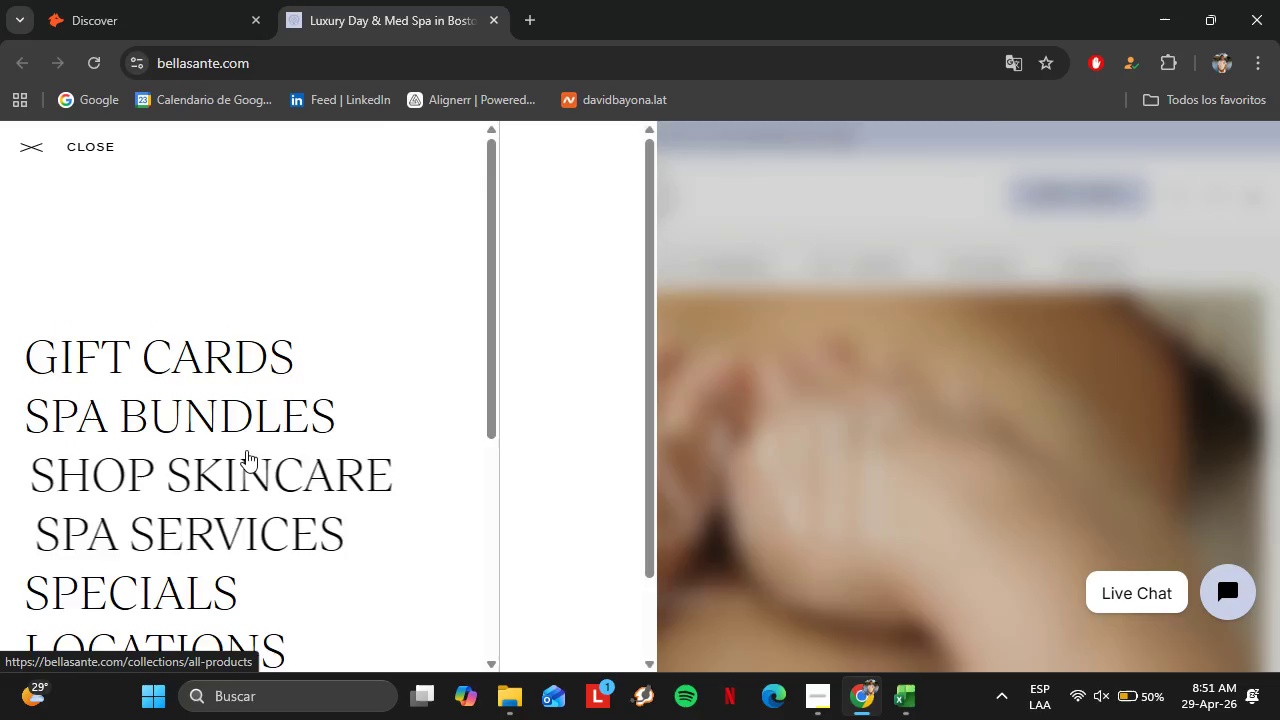 
scroll: coordinate [246, 451], scroll_direction: down, amount: 1.0
 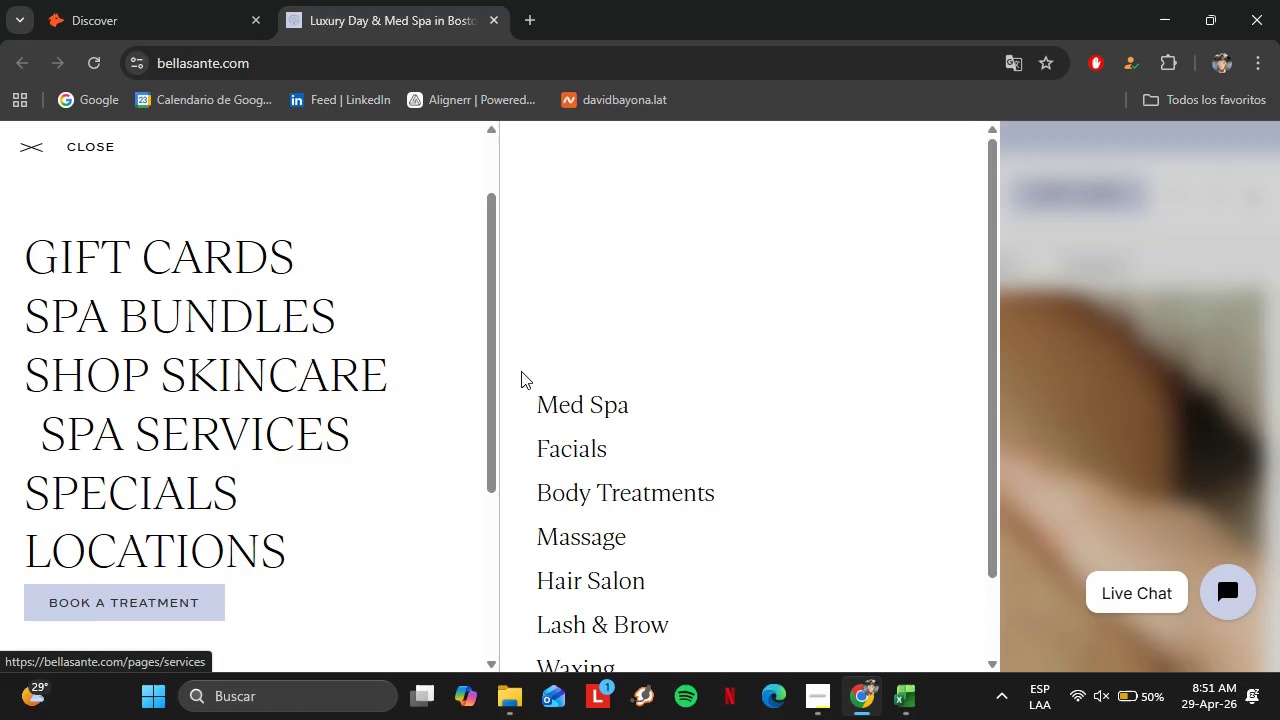 
left_click([575, 391])
 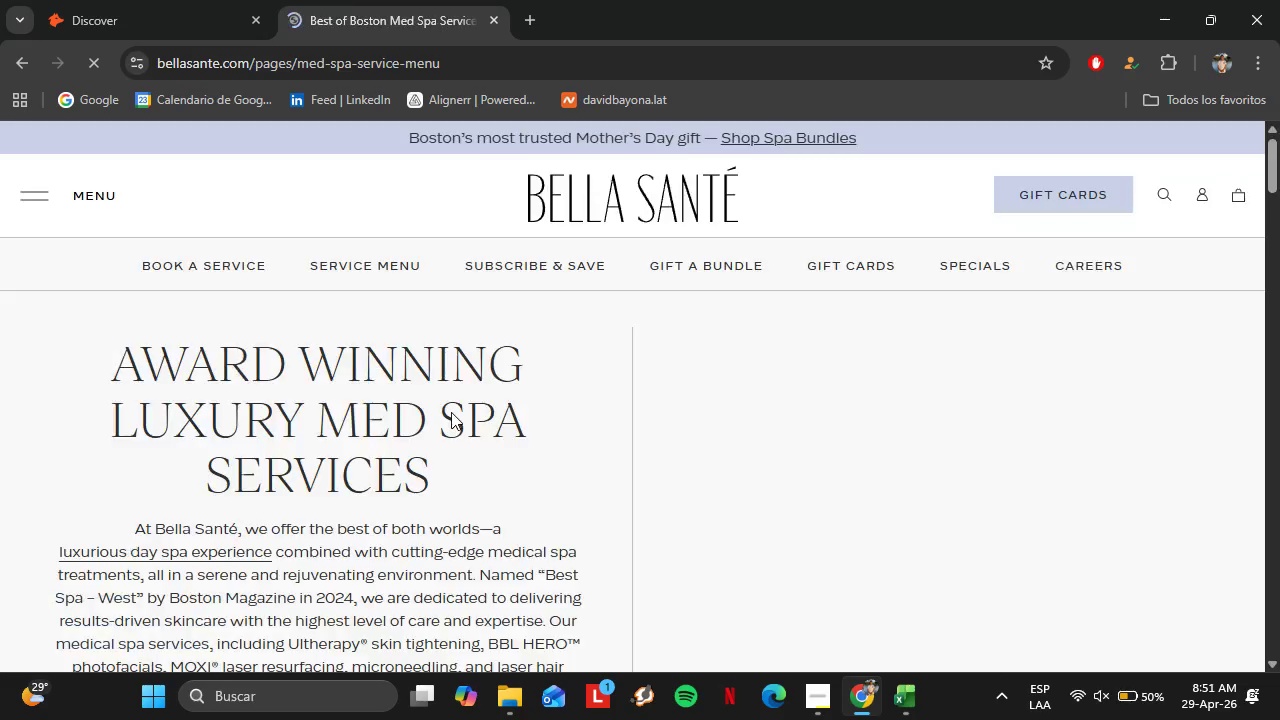 
scroll: coordinate [383, 479], scroll_direction: up, amount: 2.0
 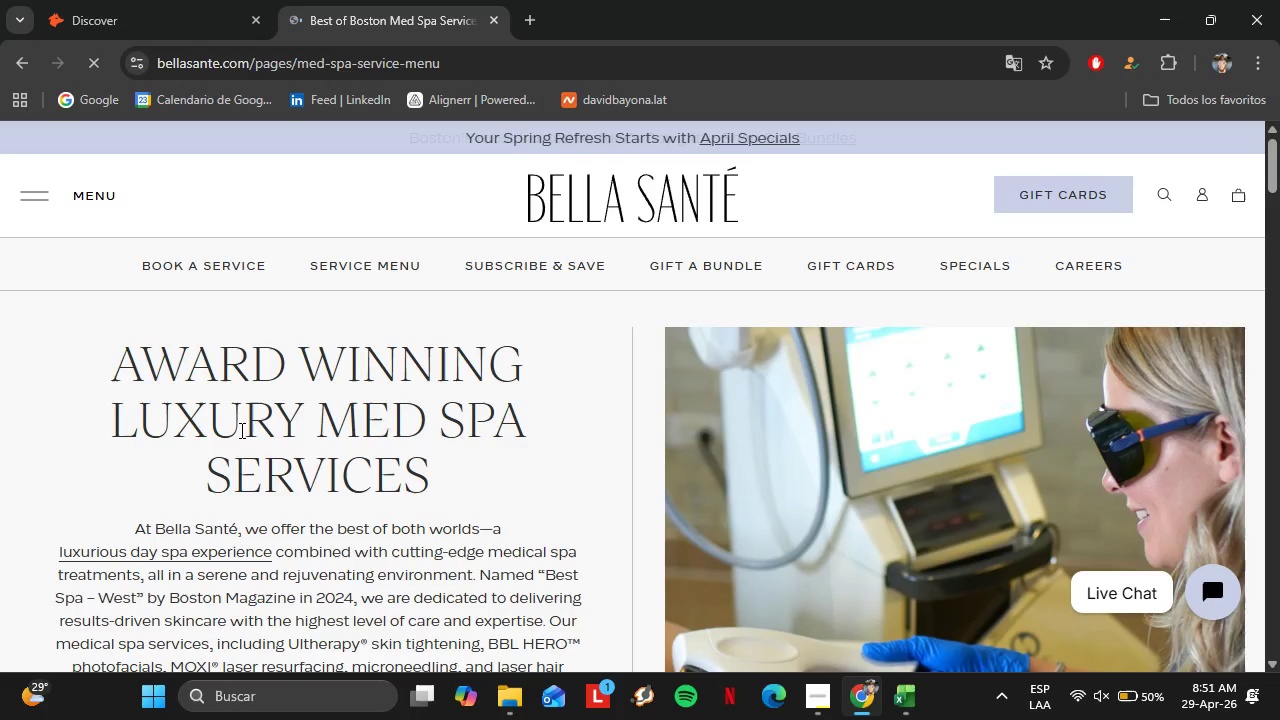 
scroll: coordinate [226, 446], scroll_direction: down, amount: 1.0
 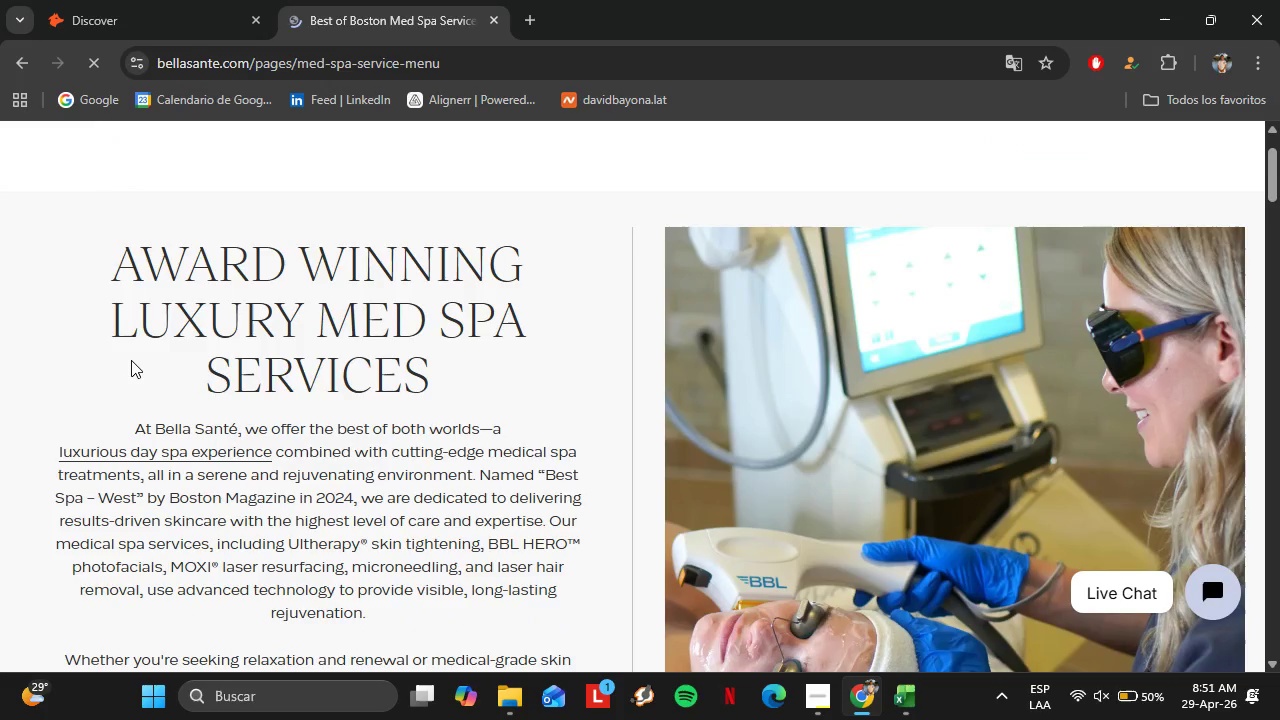 
wait(5.29)
 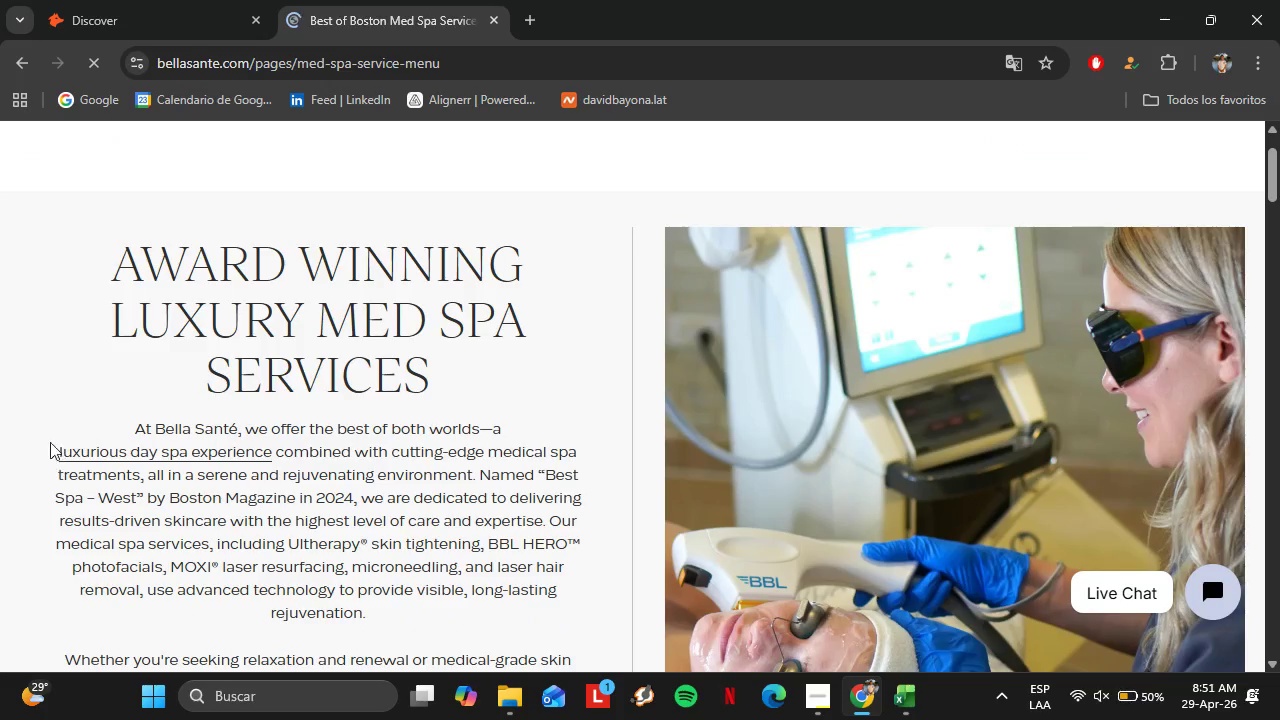 
scroll: coordinate [214, 468], scroll_direction: down, amount: 7.0
 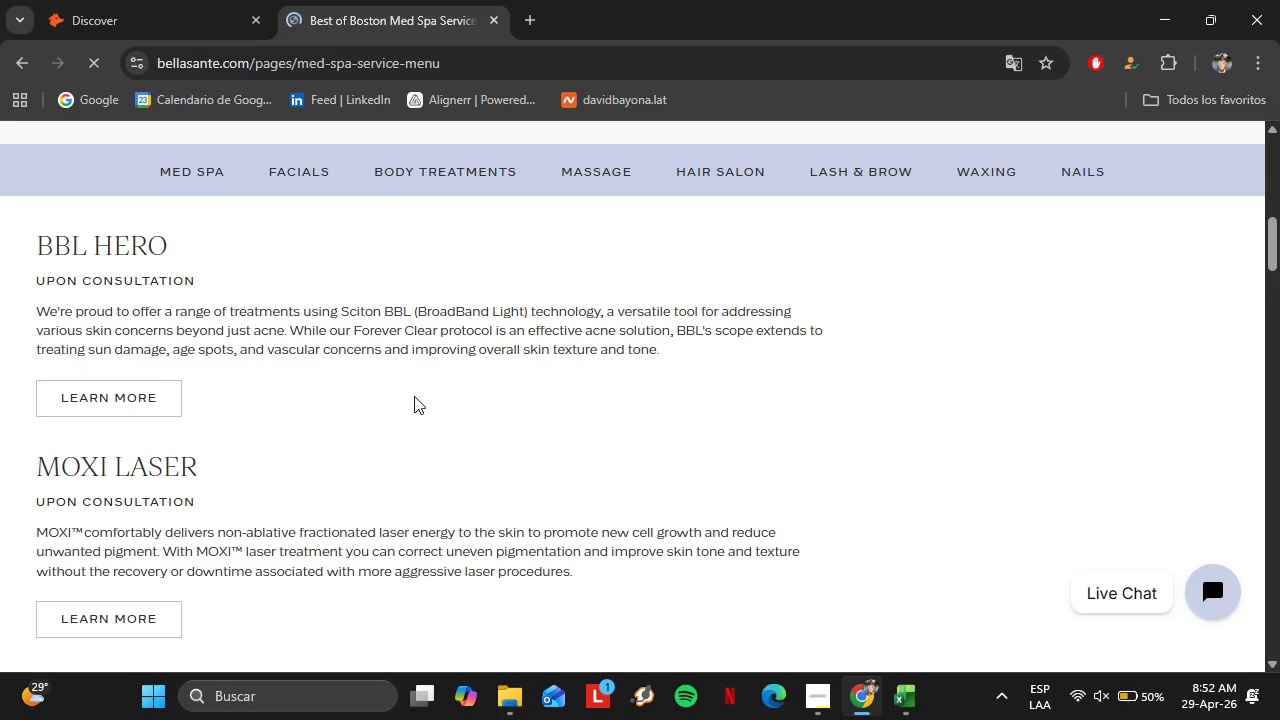 
wait(14.16)
 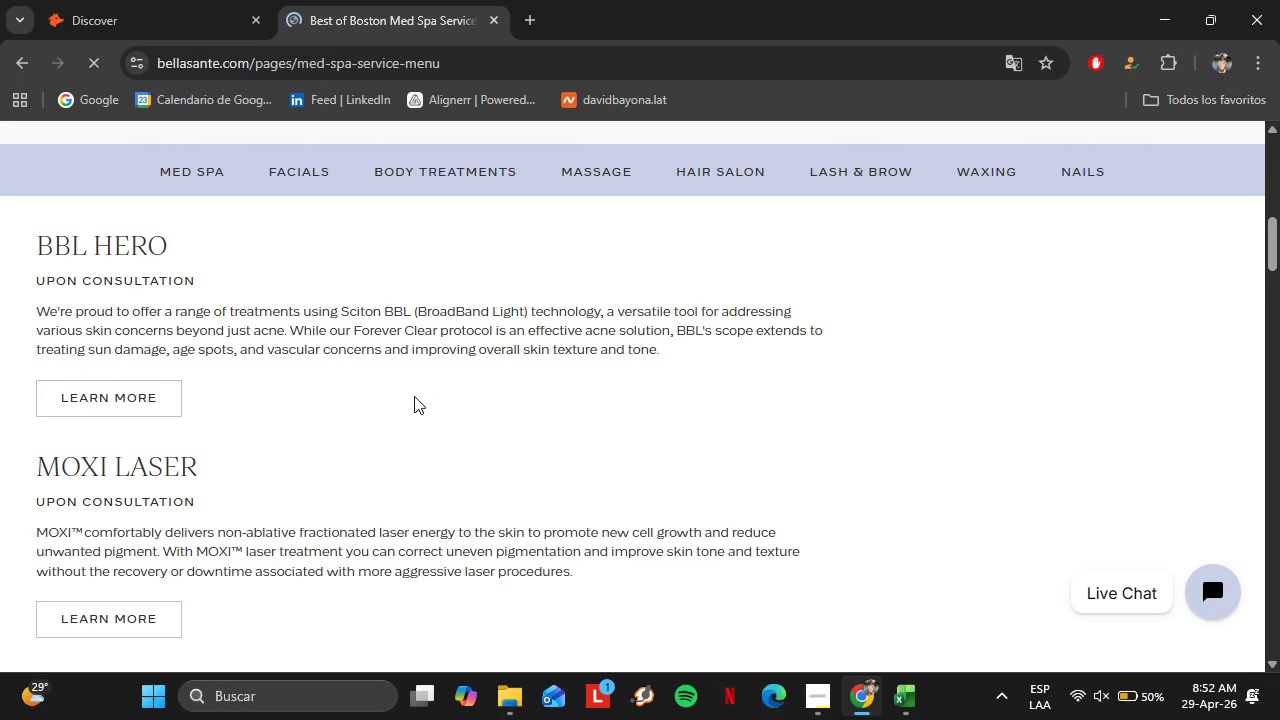 
scroll: coordinate [423, 441], scroll_direction: down, amount: 8.0
 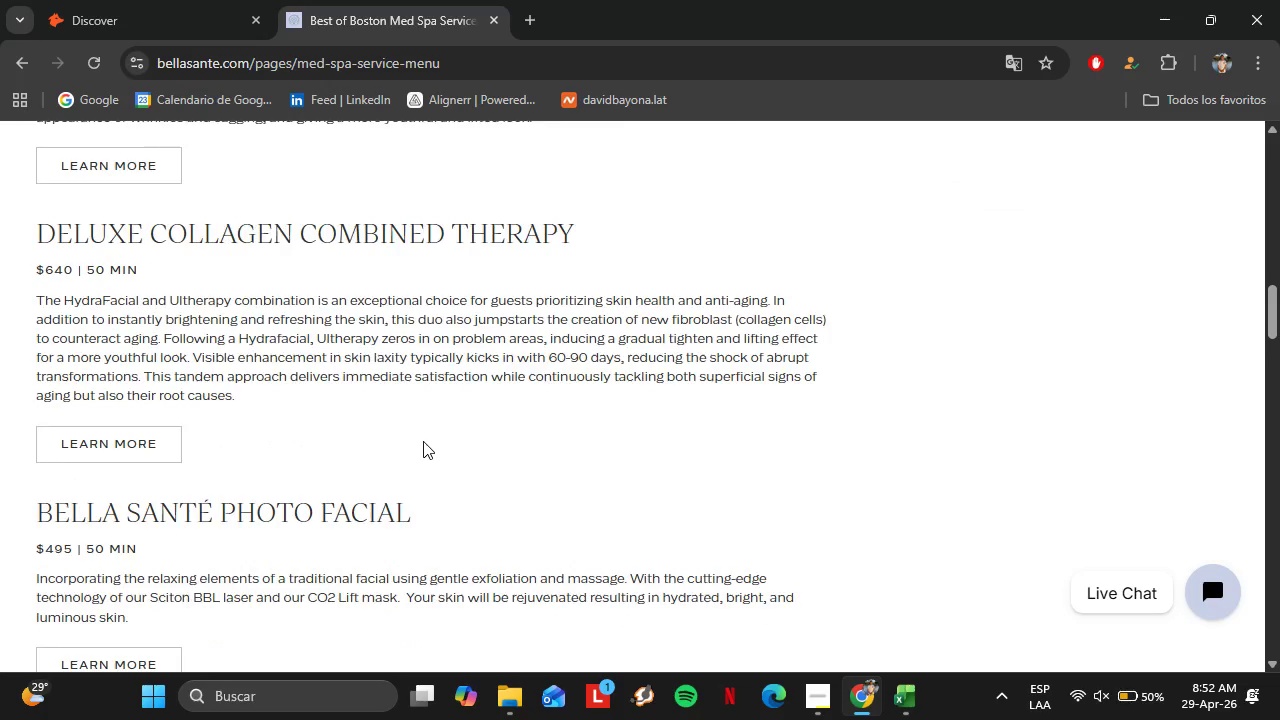 
scroll: coordinate [423, 441], scroll_direction: up, amount: 20.0
 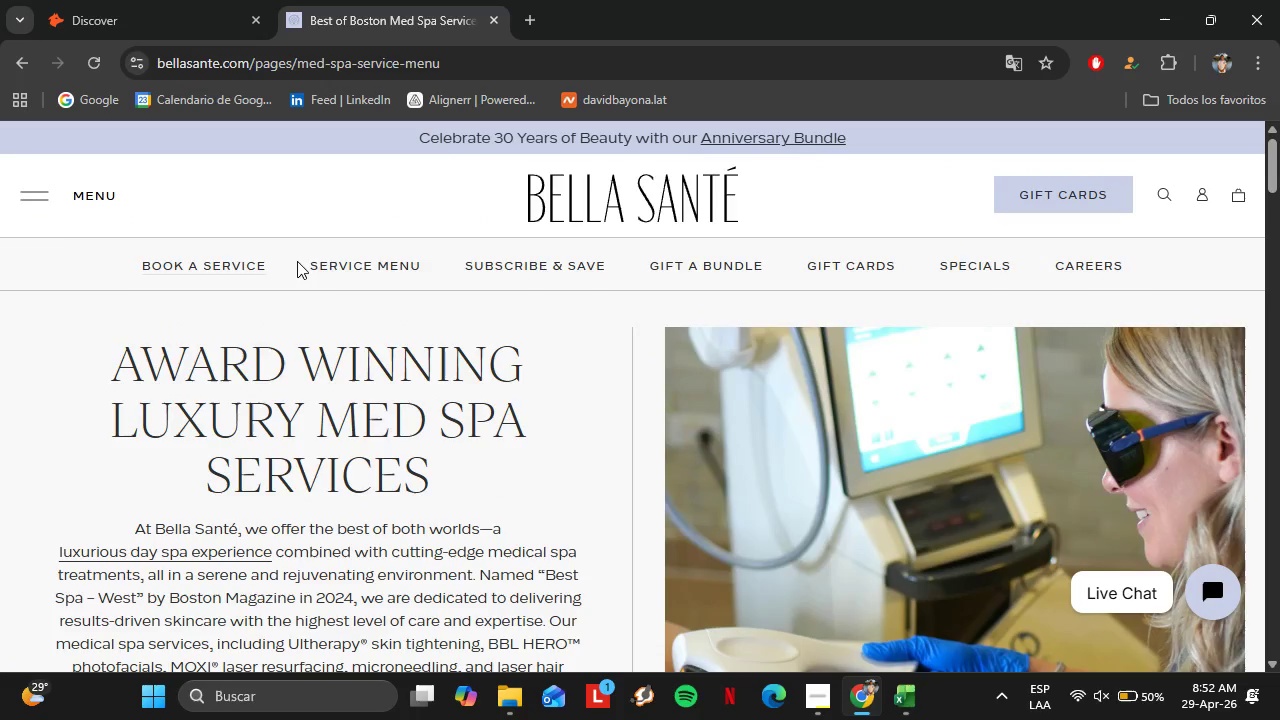 
left_click([346, 262])
 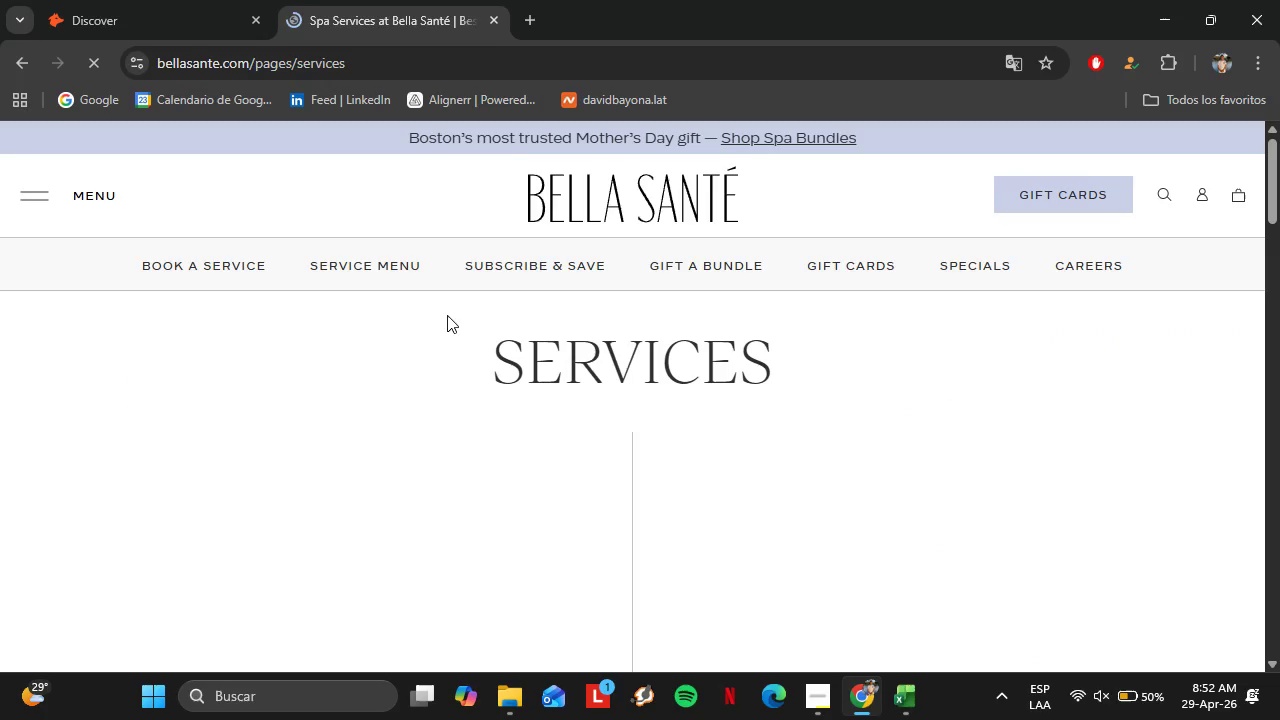 
scroll: coordinate [356, 332], scroll_direction: down, amount: 9.0
 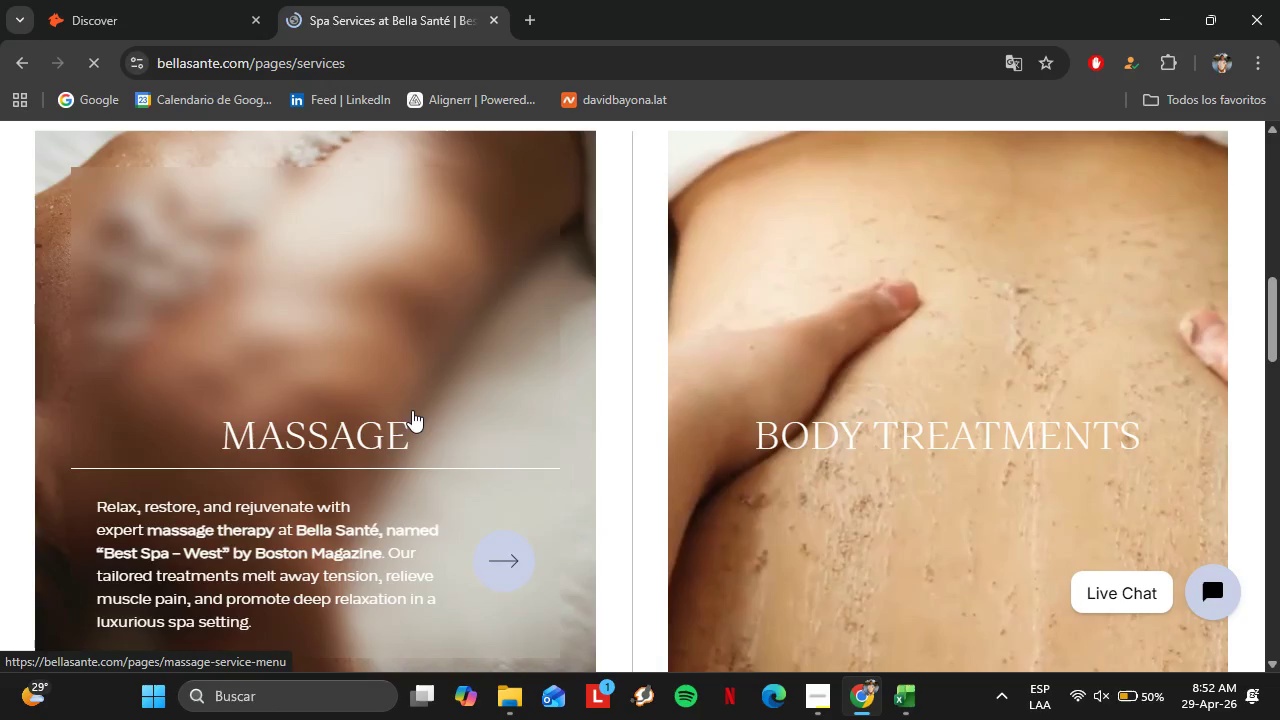 
left_click([325, 365])
 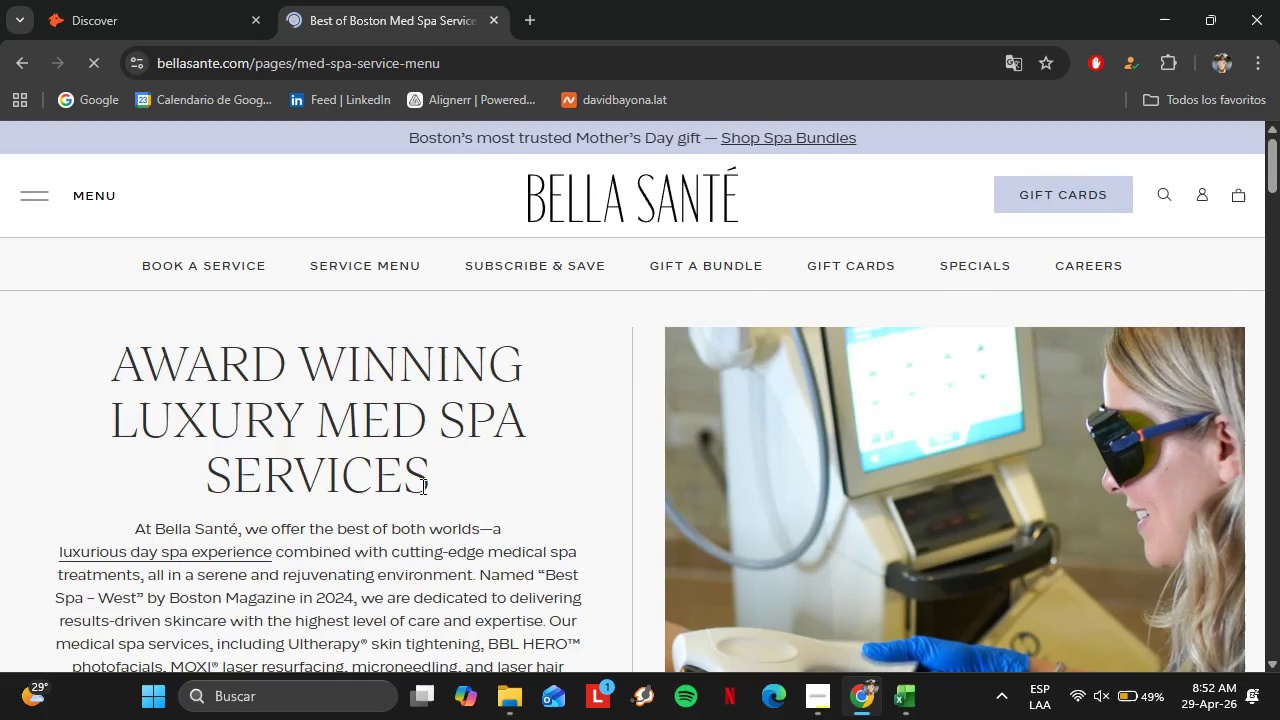 
scroll: coordinate [452, 414], scroll_direction: up, amount: 5.0
 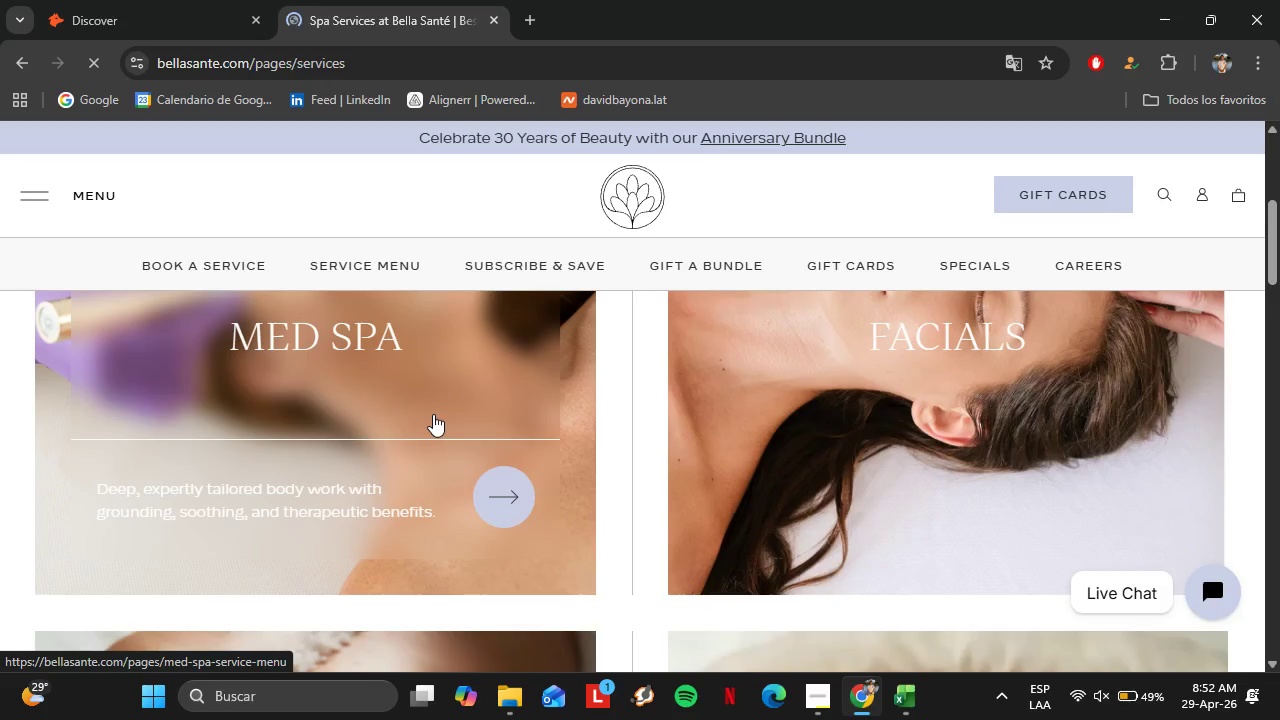 
scroll: coordinate [434, 507], scroll_direction: down, amount: 4.0
 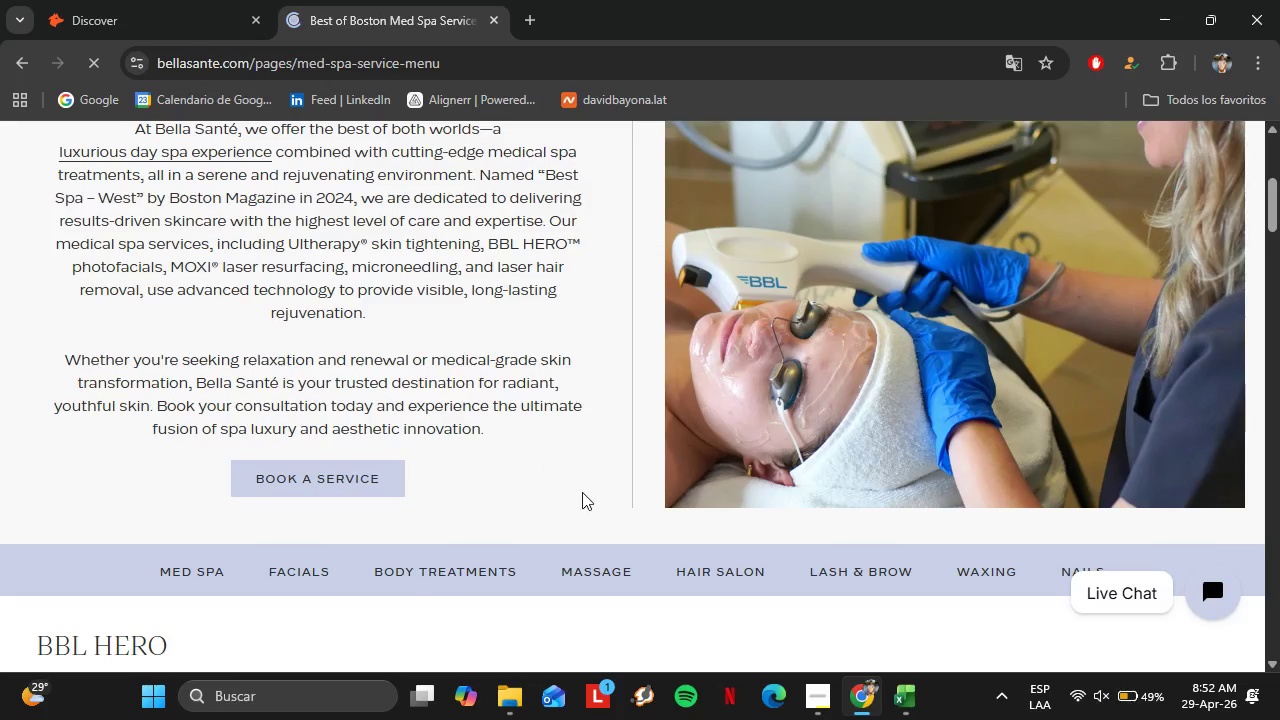 
left_click([889, 696])
 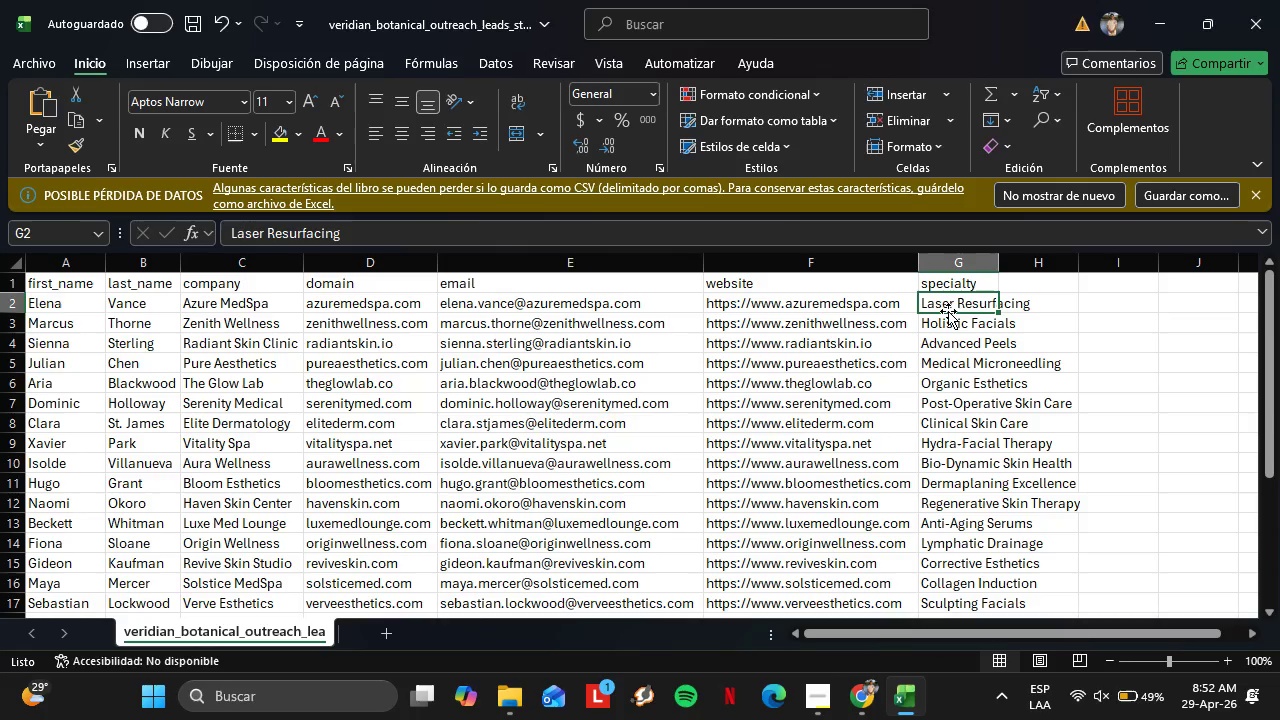 
double_click([999, 265])
 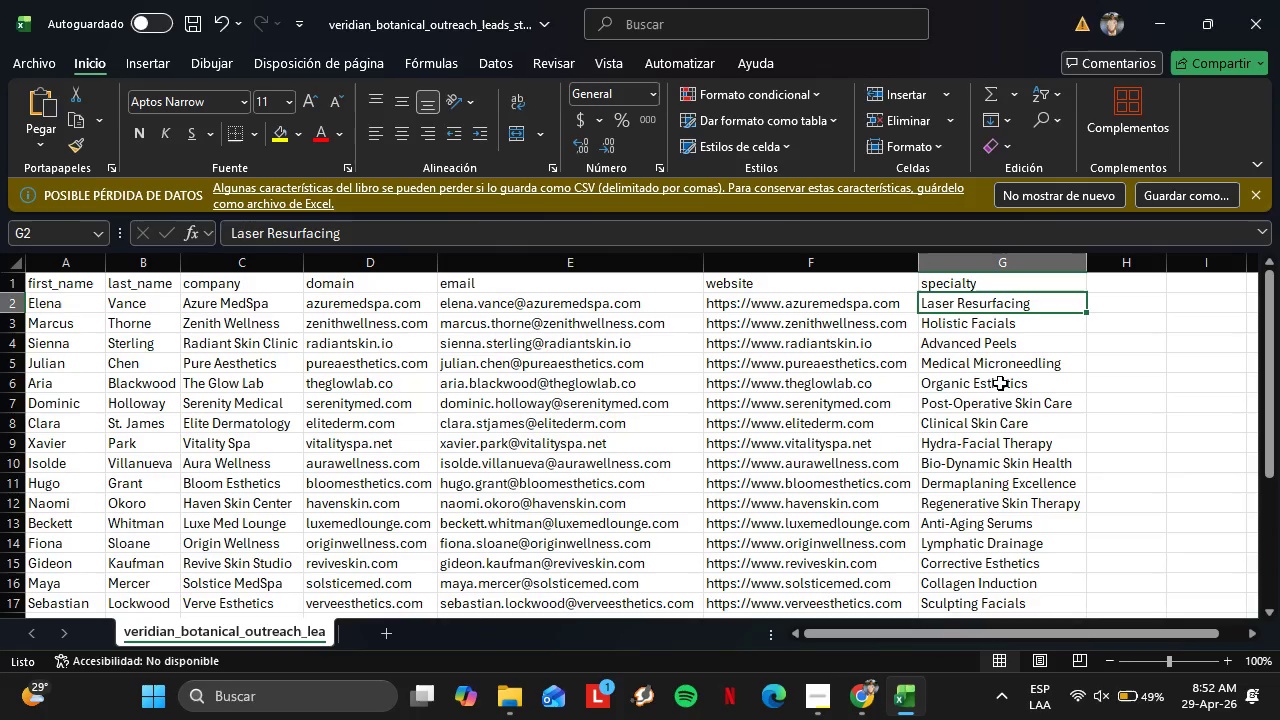 
wait(8.89)
 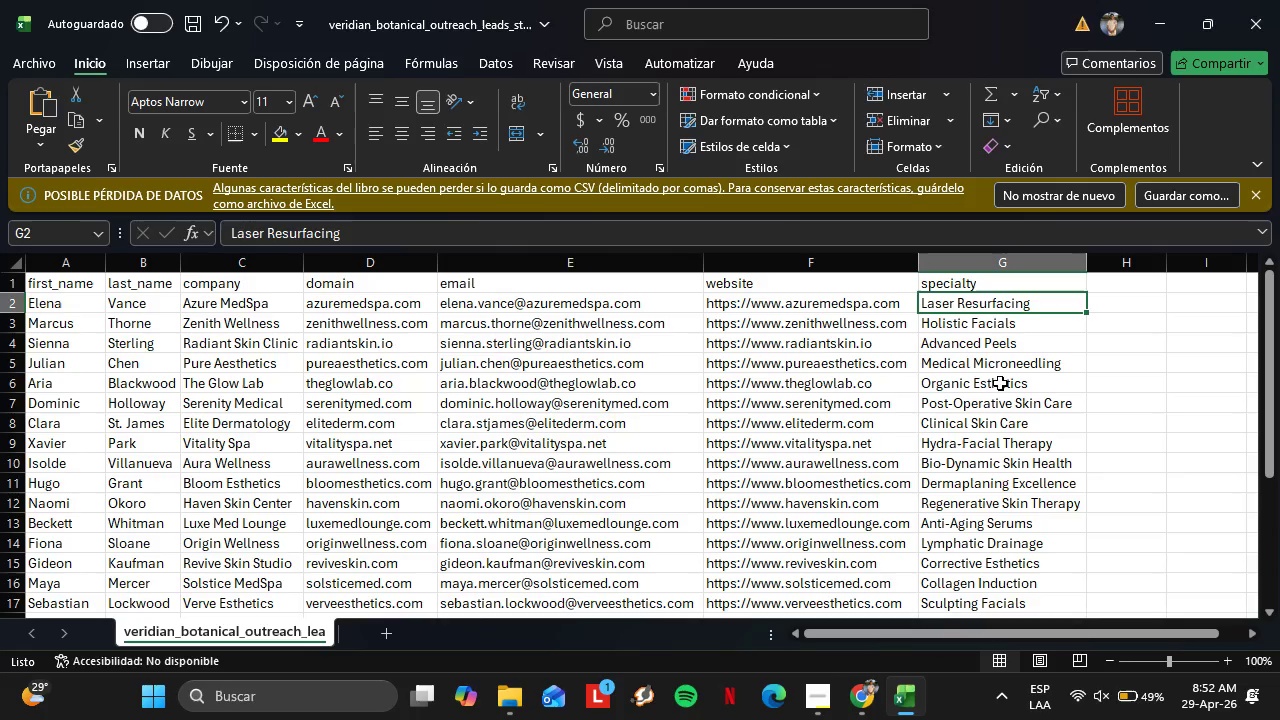 
left_click([818, 700])